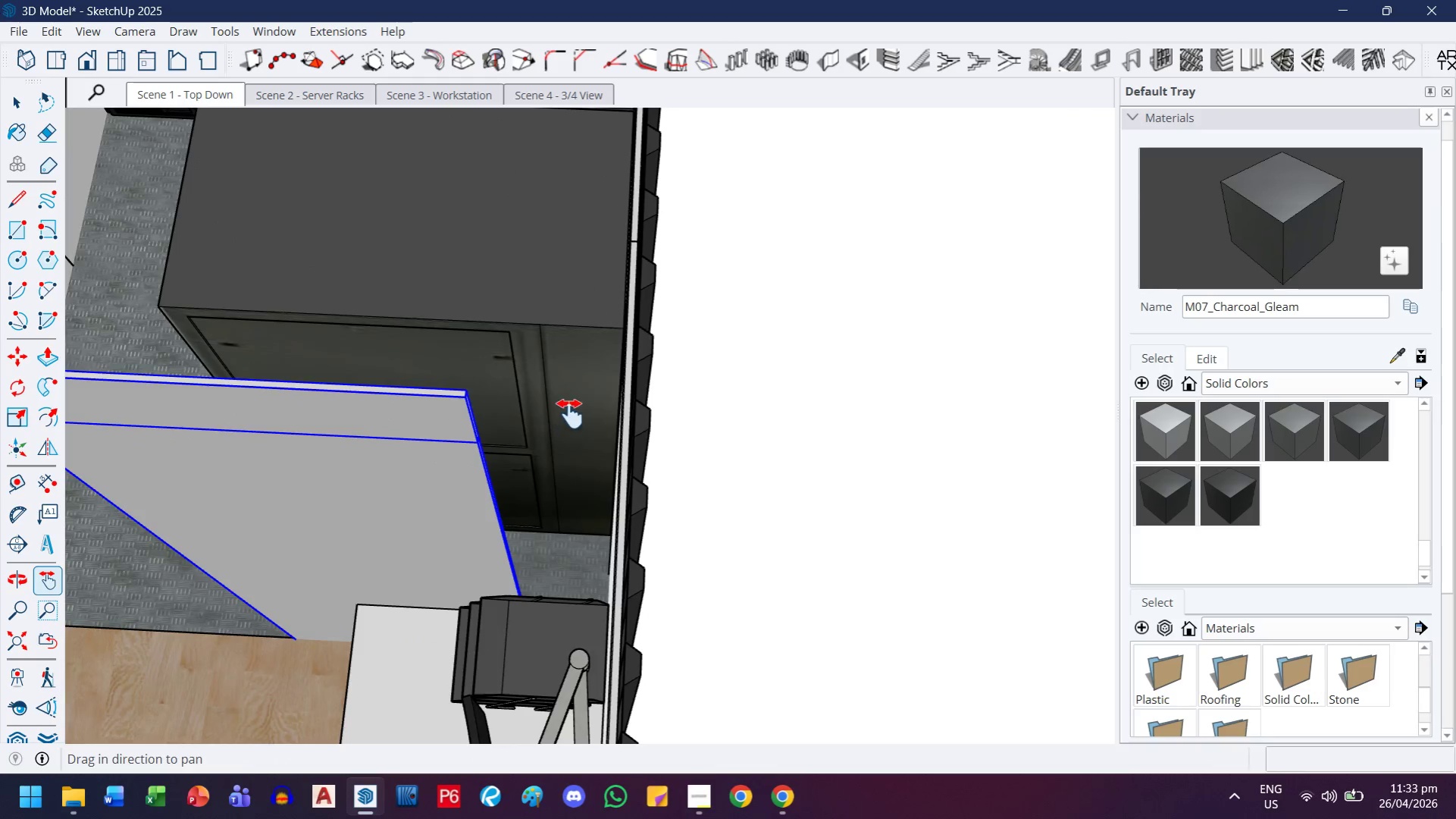 
scroll: coordinate [576, 401], scroll_direction: up, amount: 2.0
 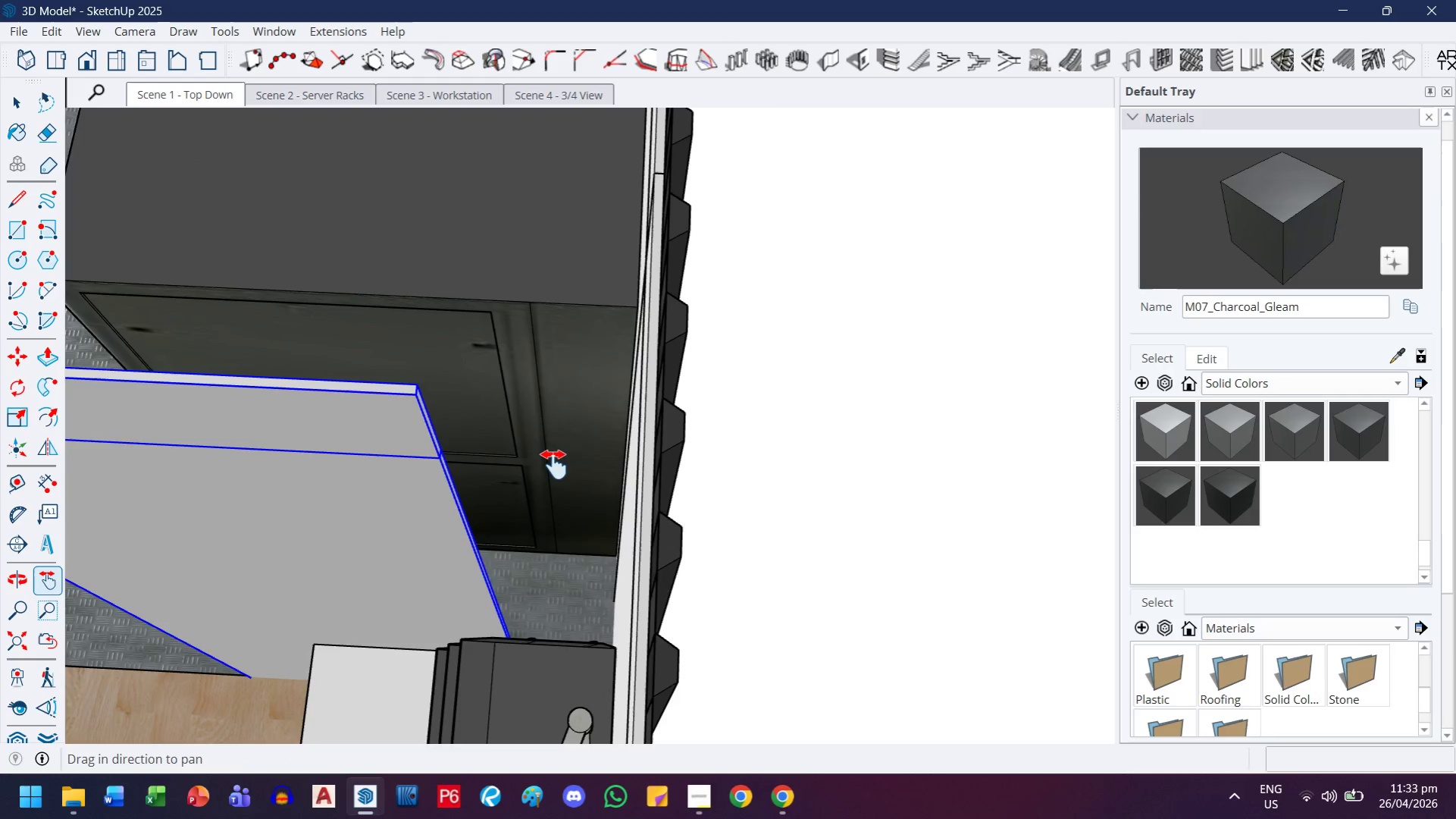 
key(S)
 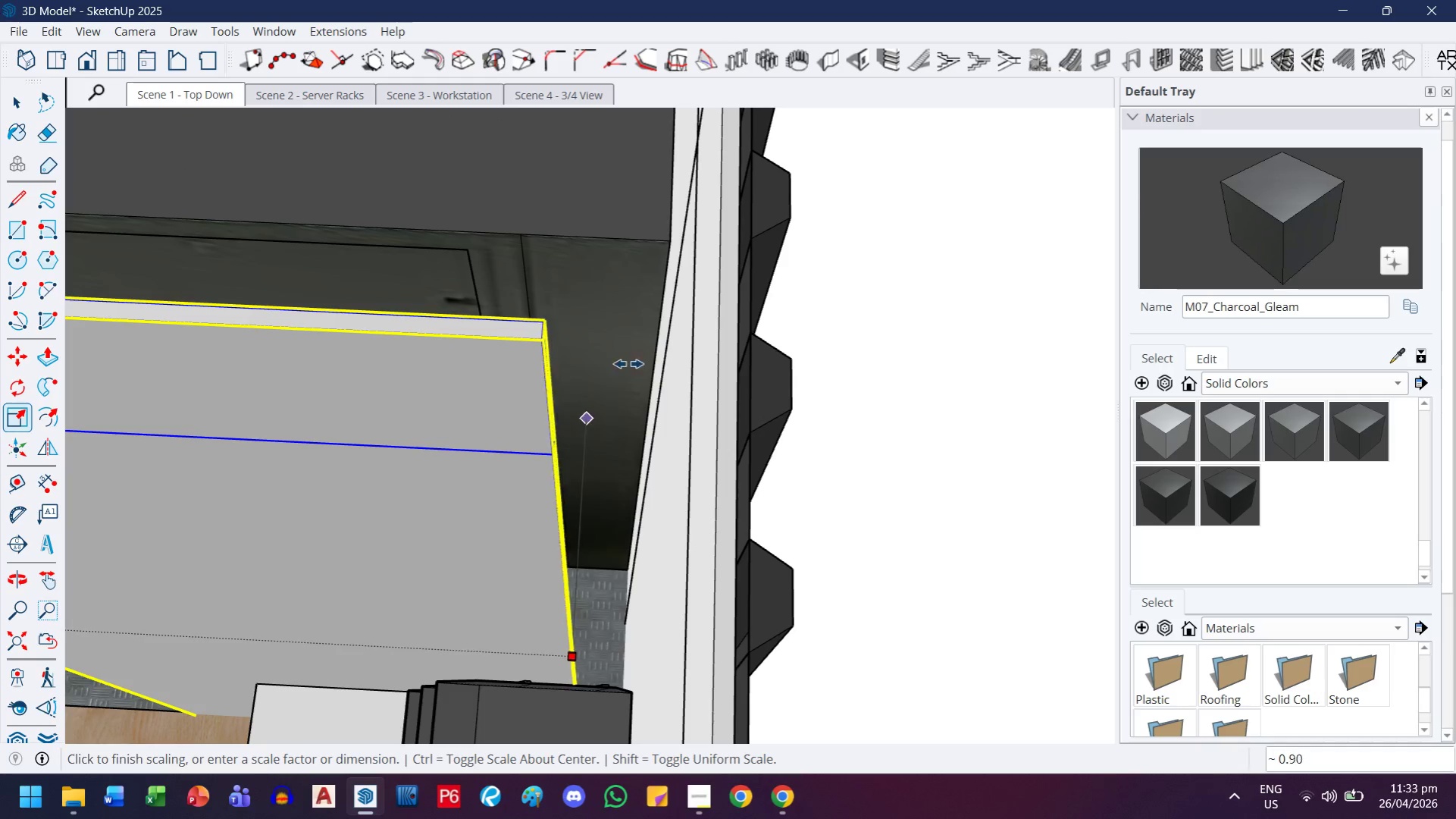 
scroll: coordinate [552, 483], scroll_direction: up, amount: 2.0
 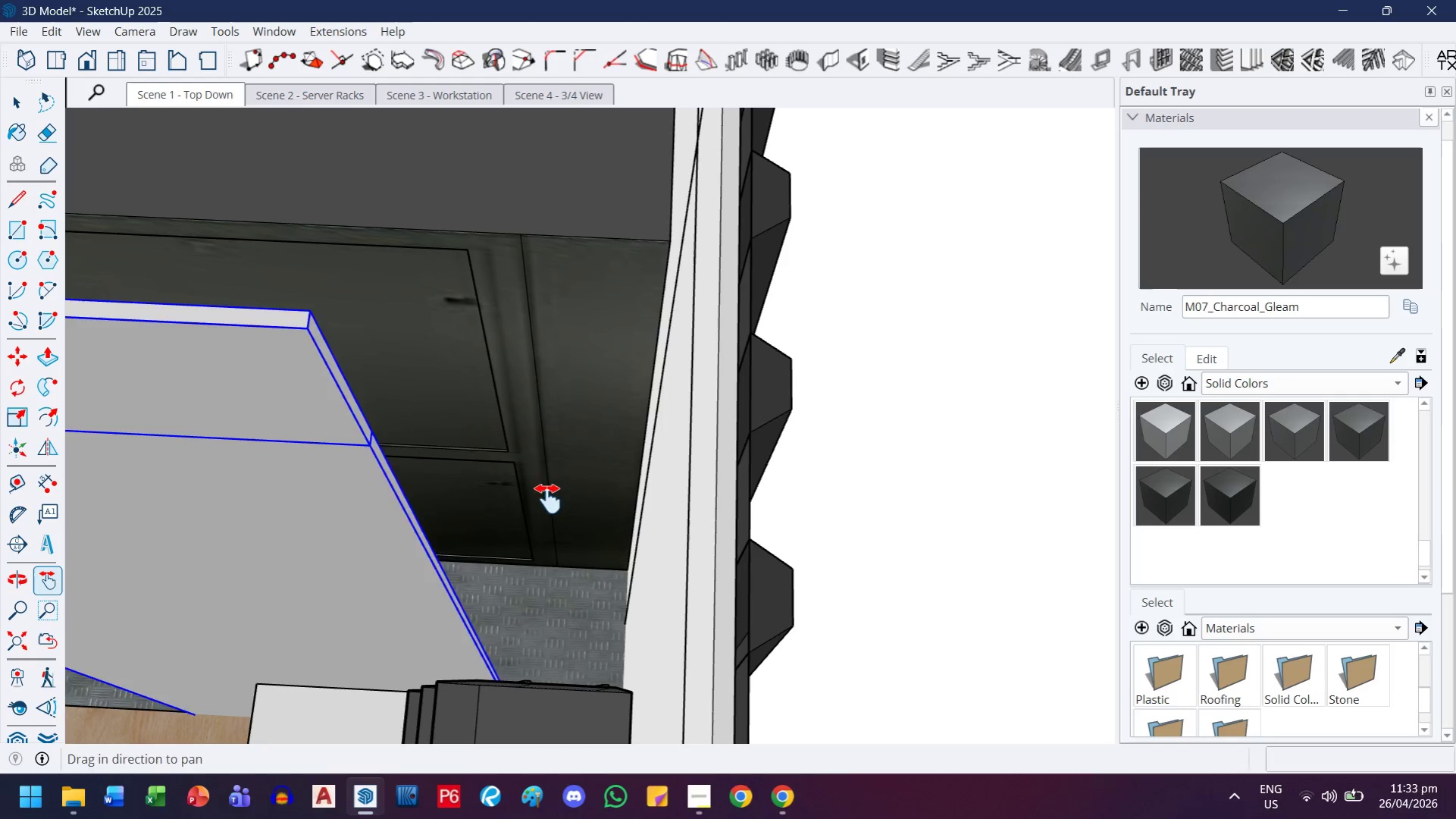 
scroll: coordinate [663, 300], scroll_direction: down, amount: 2.0
 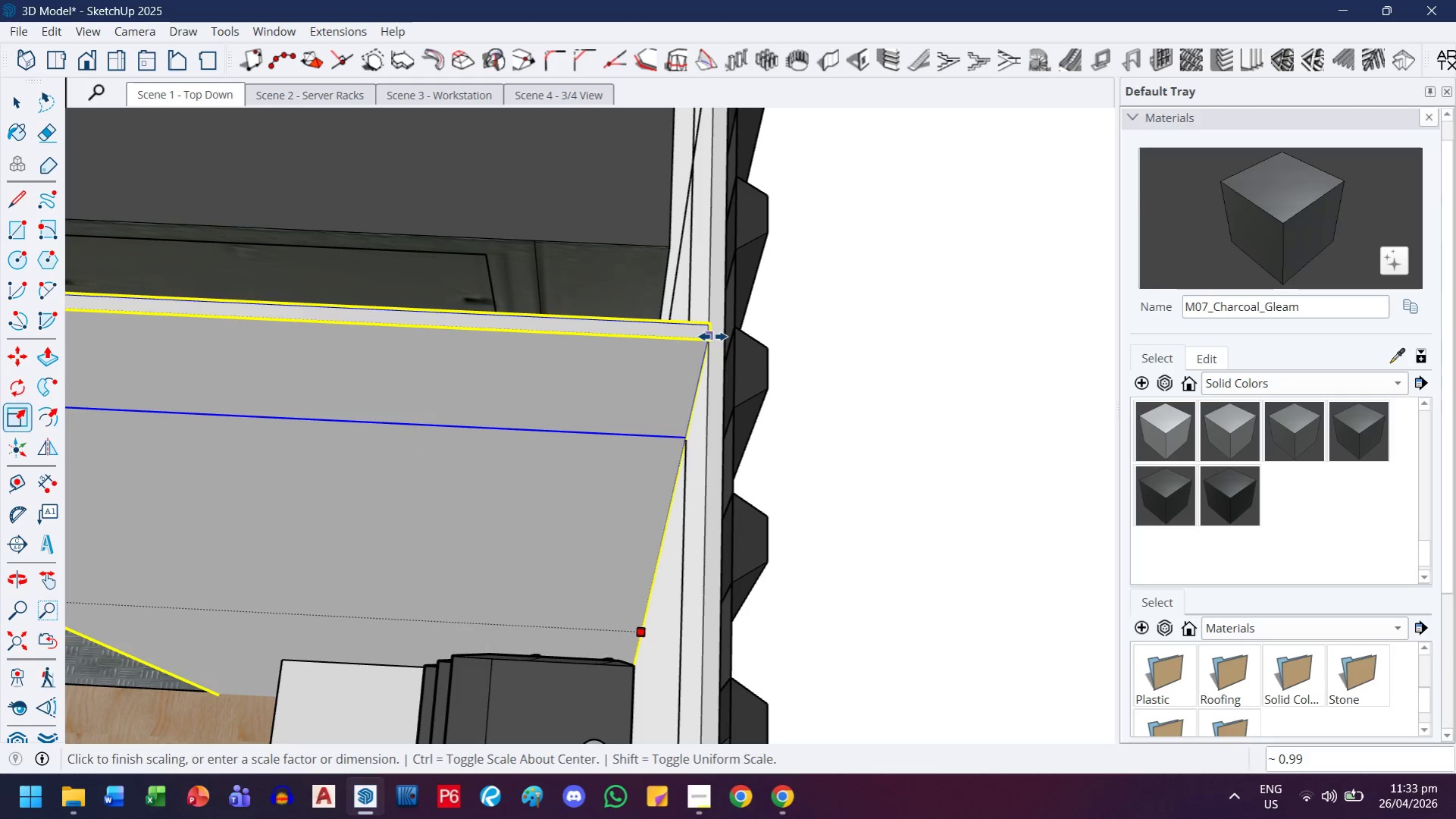 
left_click([709, 334])
 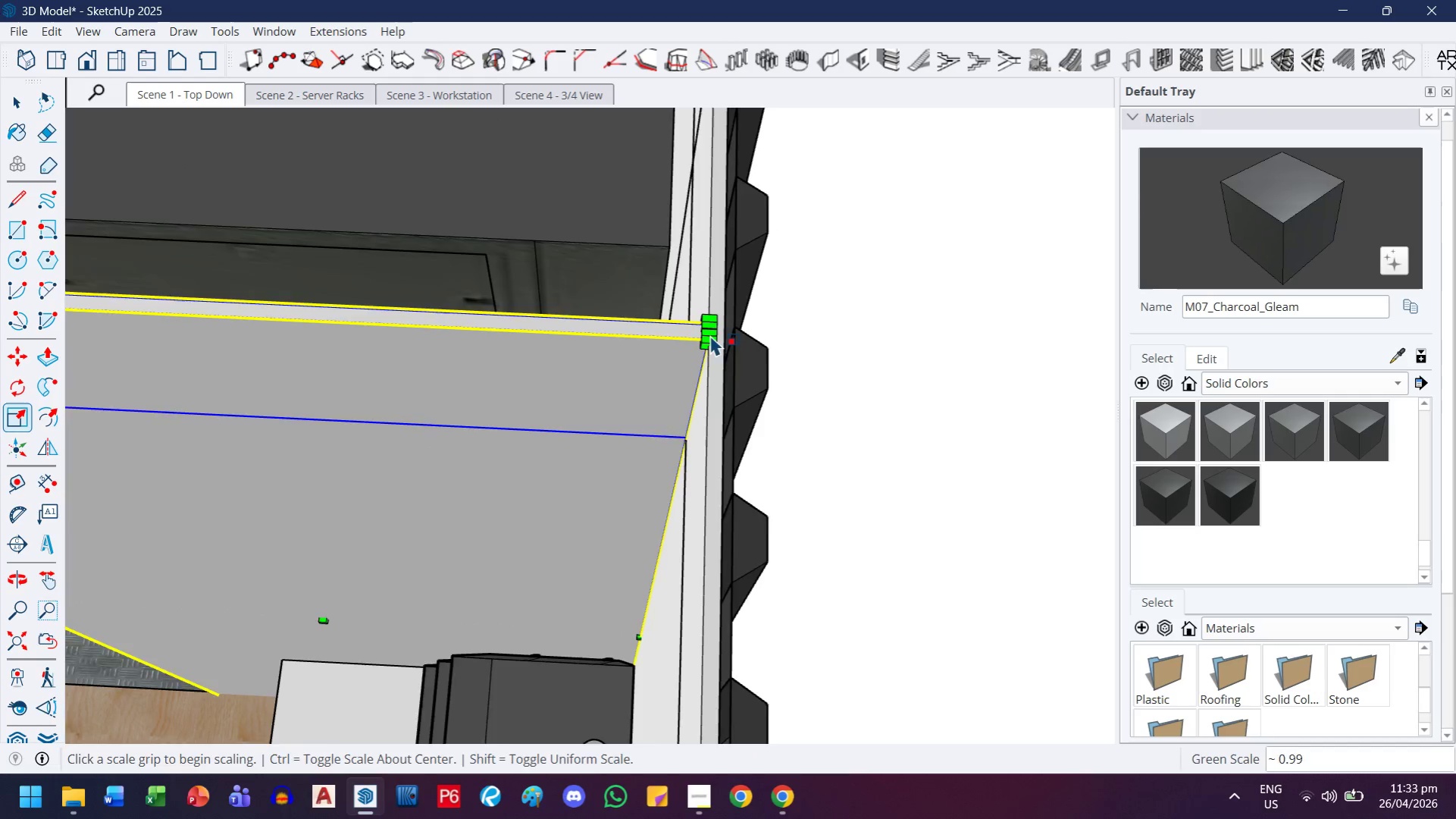 
key(H)
 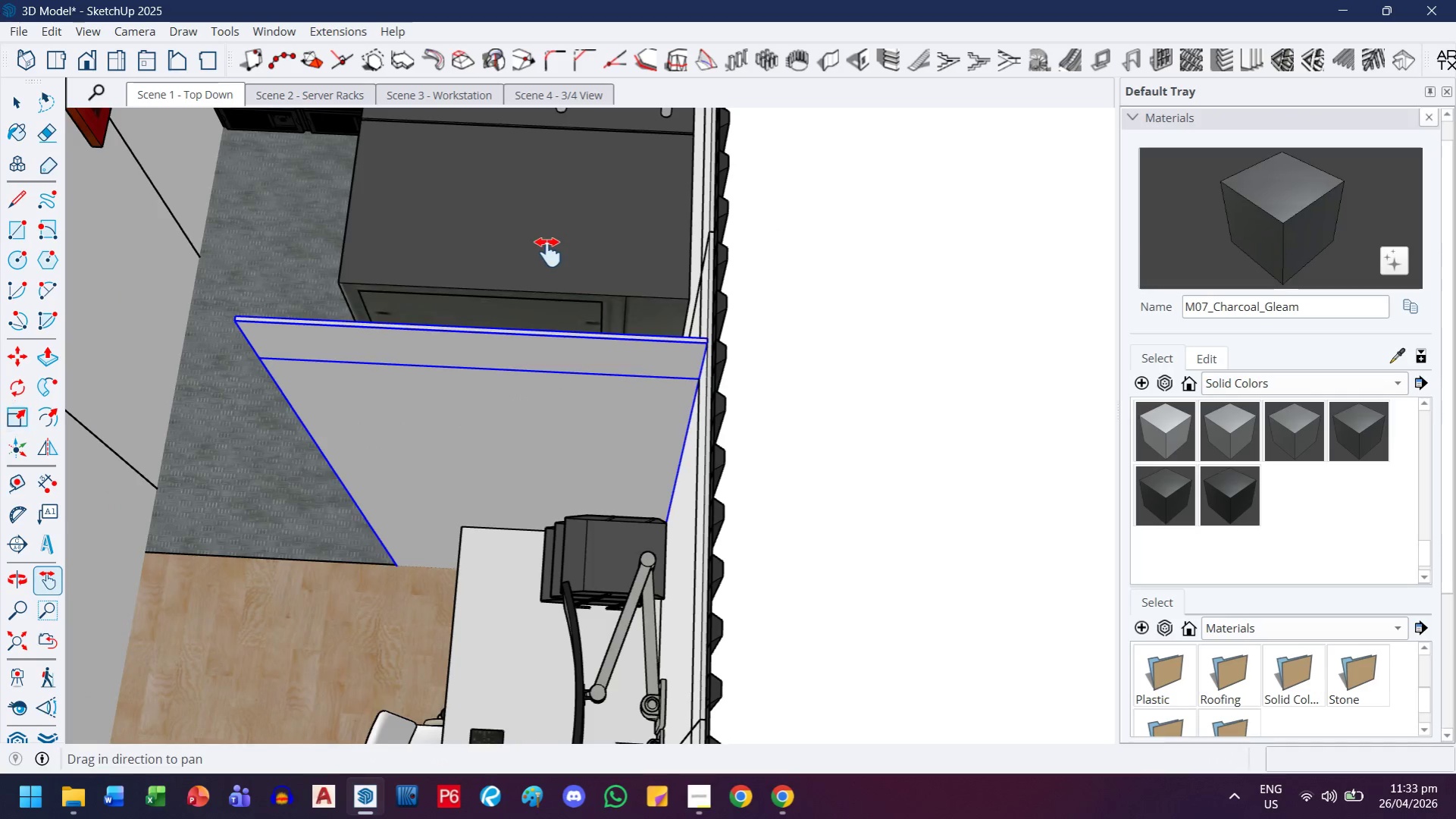 
left_click_drag(start_coordinate=[548, 249], to_coordinate=[613, 691])
 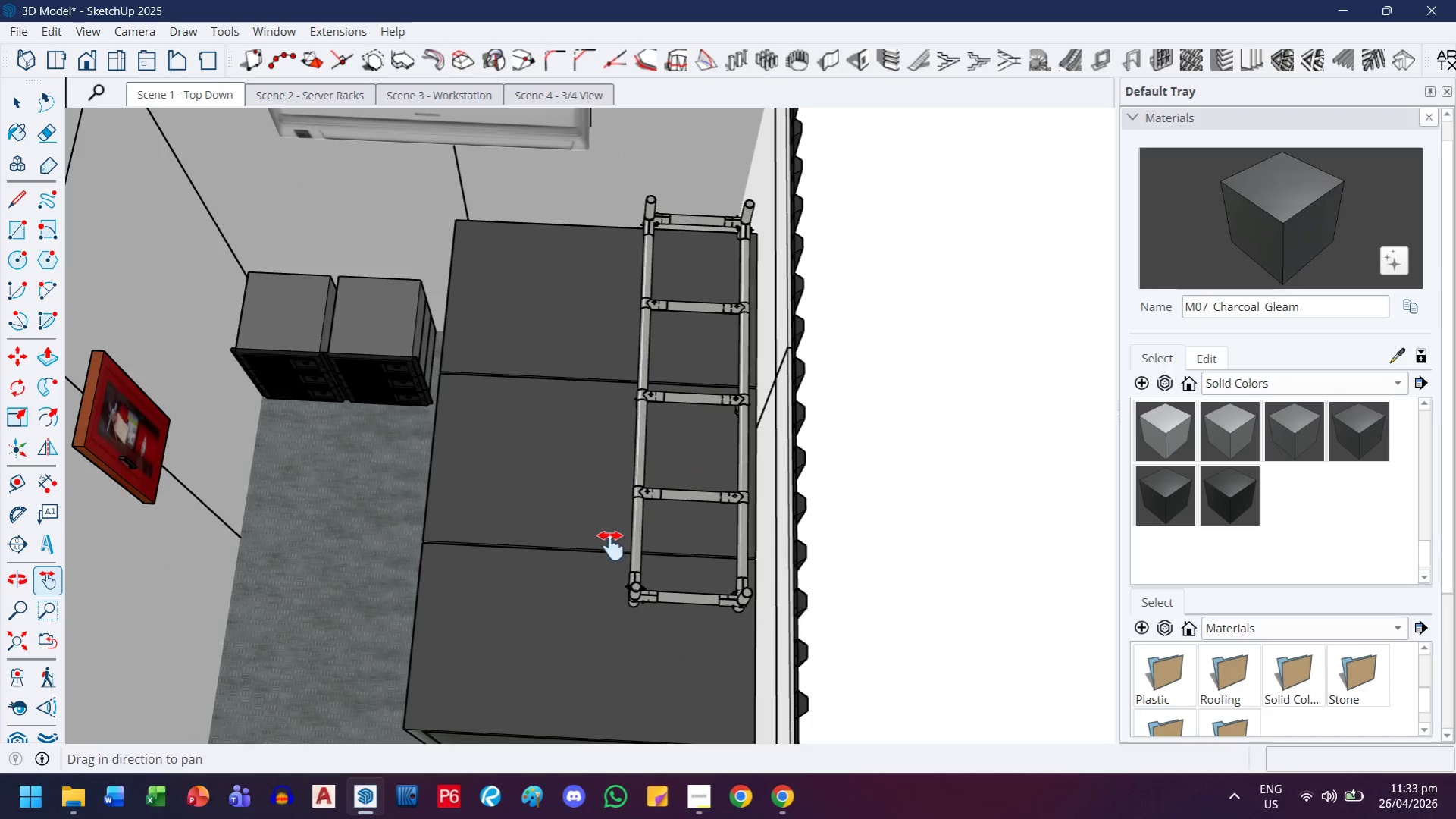 
scroll: coordinate [704, 350], scroll_direction: down, amount: 12.0
 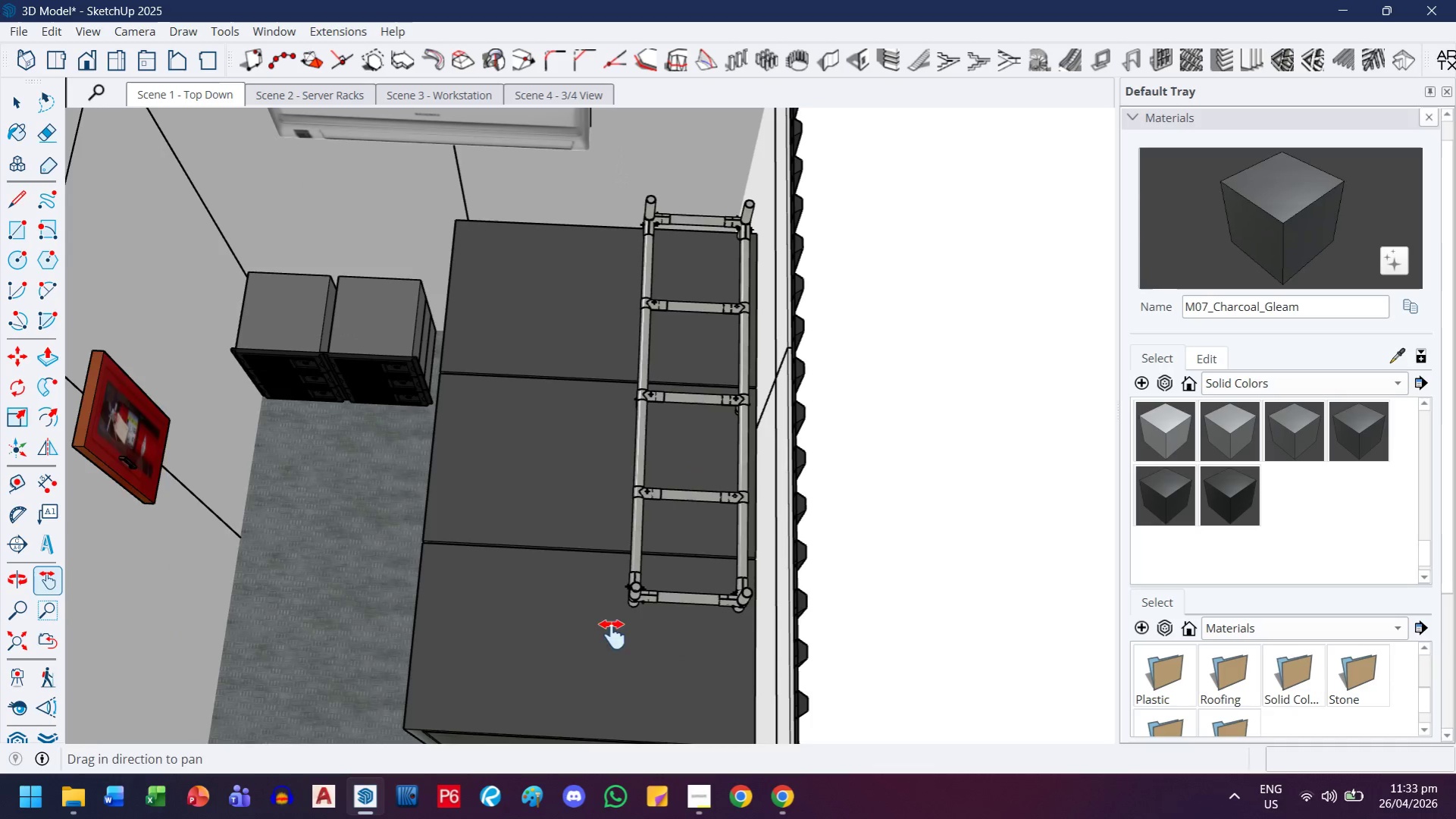 
left_click_drag(start_coordinate=[612, 444], to_coordinate=[612, 692])
 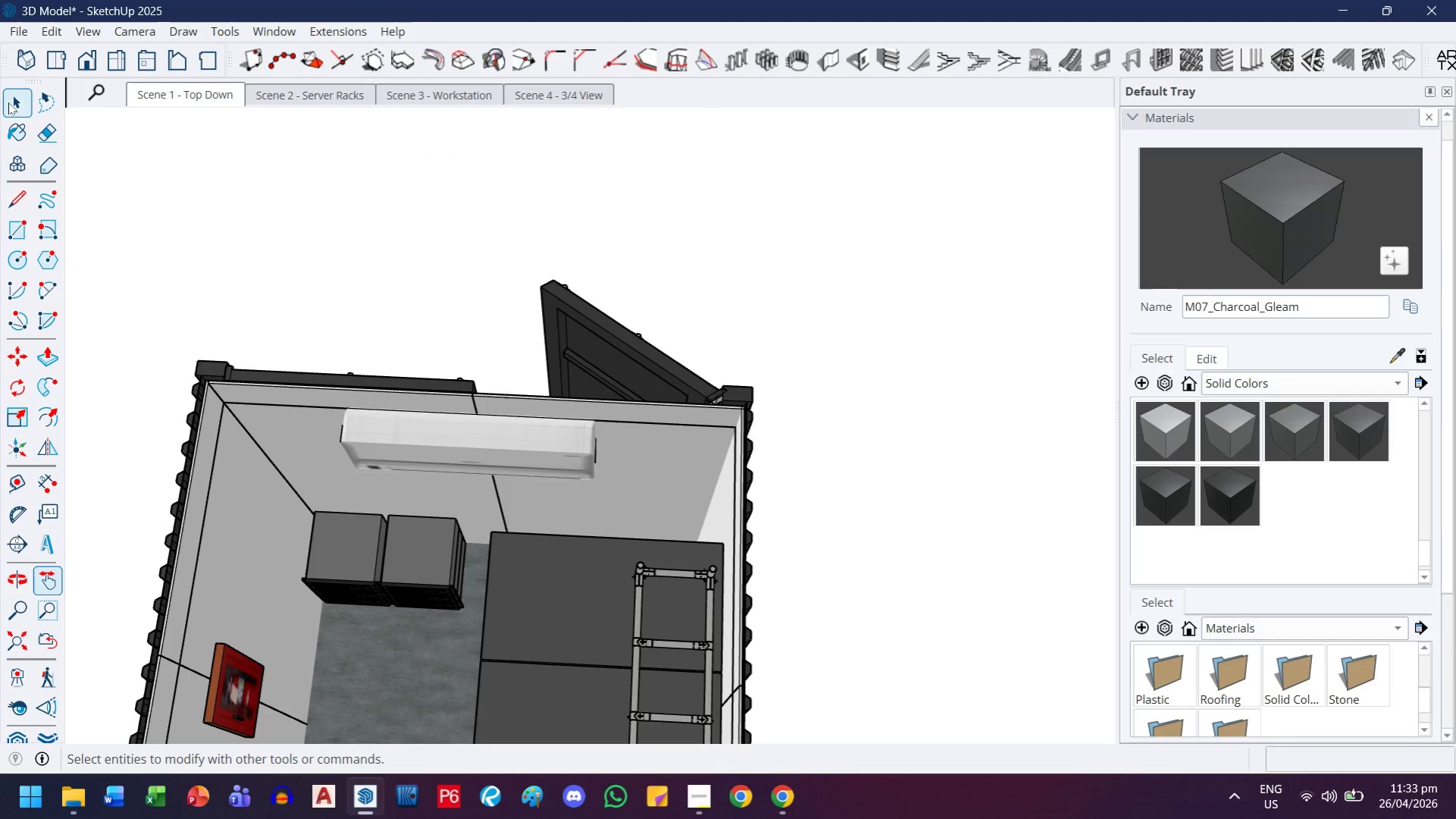 
scroll: coordinate [611, 544], scroll_direction: down, amount: 3.0
 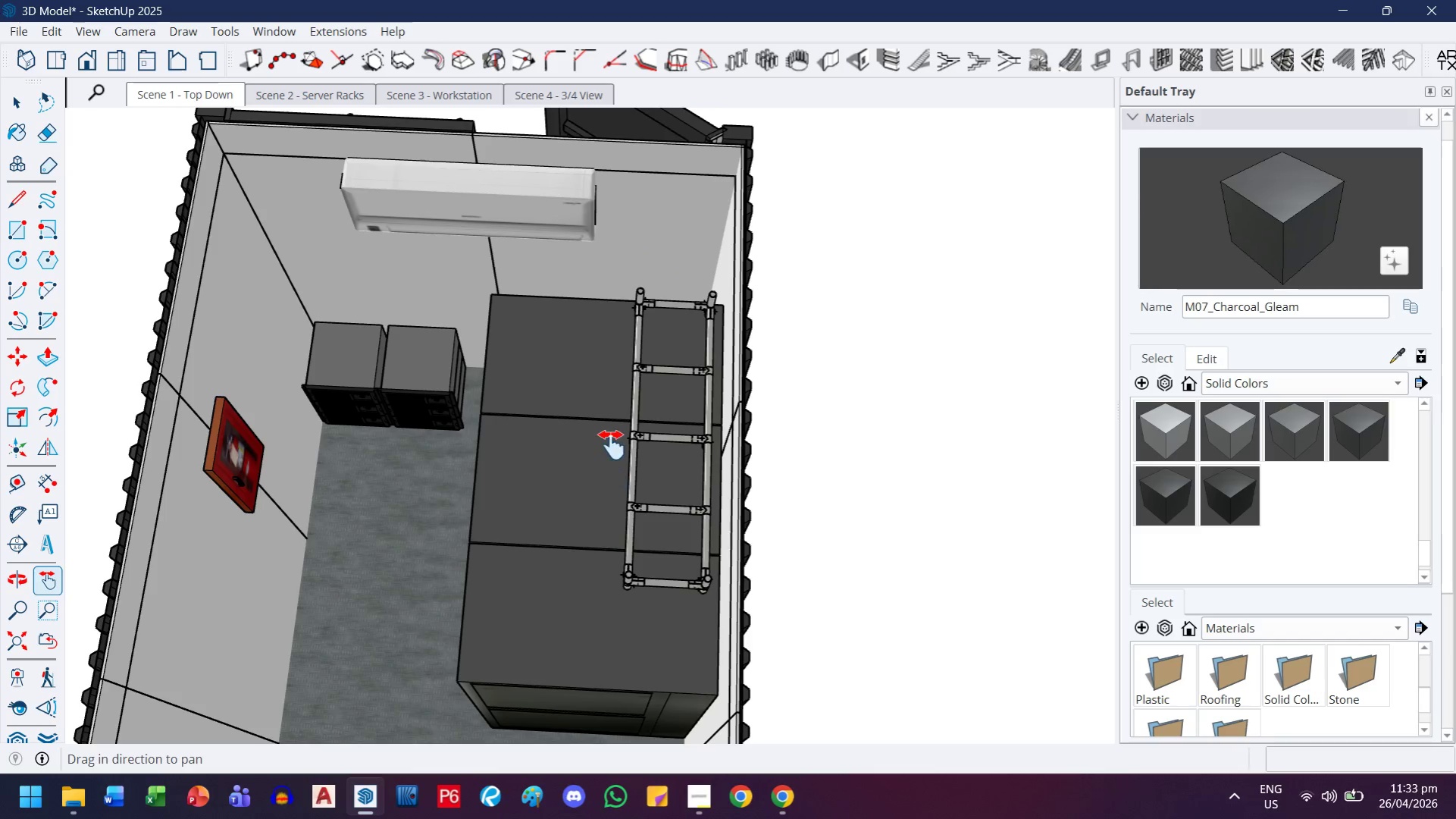 
left_click([9, 105])
 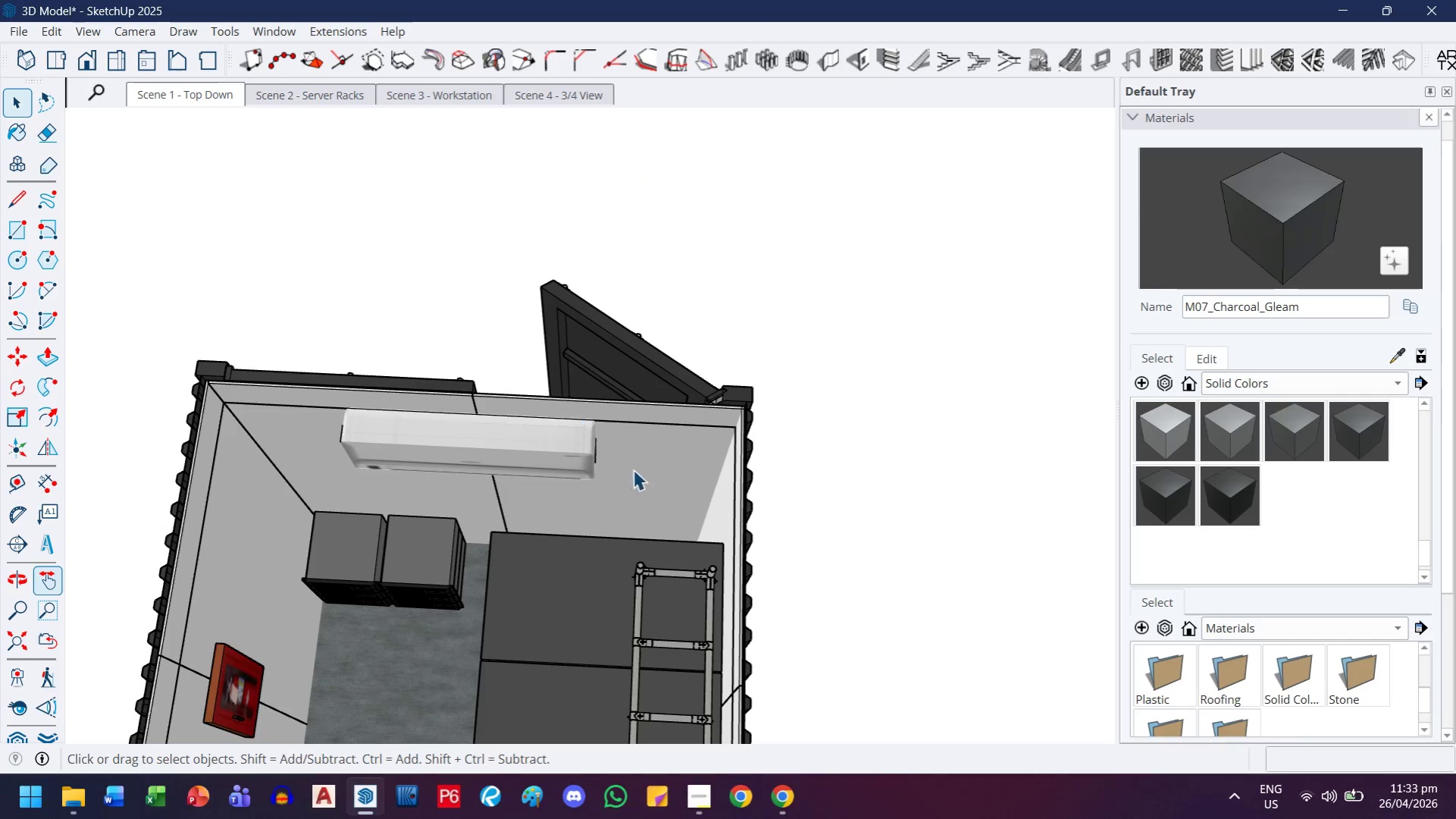 
left_click([707, 400])
 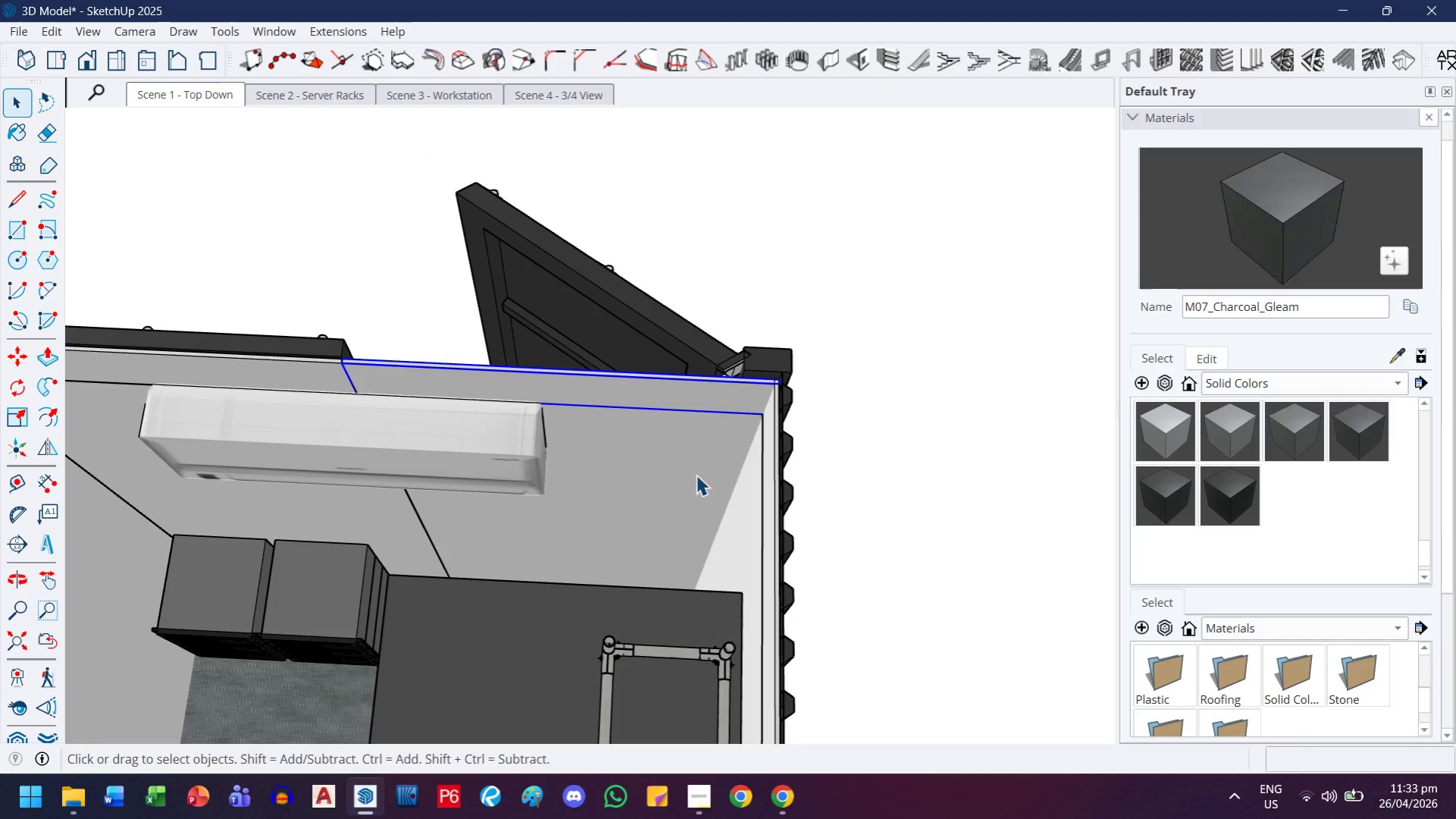 
scroll: coordinate [705, 396], scroll_direction: up, amount: 4.0
 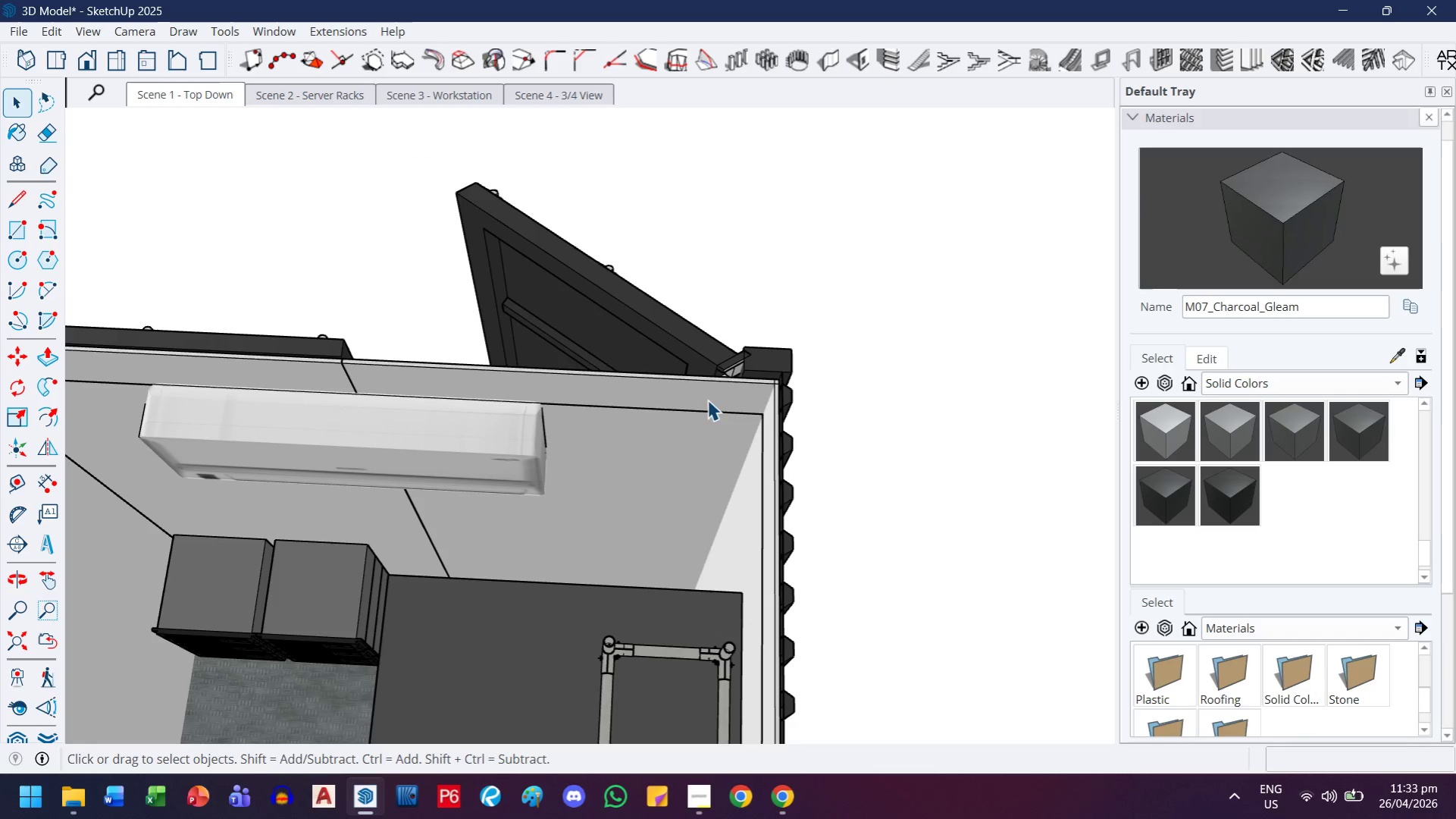 
hold_key(key=ShiftLeft, duration=0.44)
double_click([696, 481])
 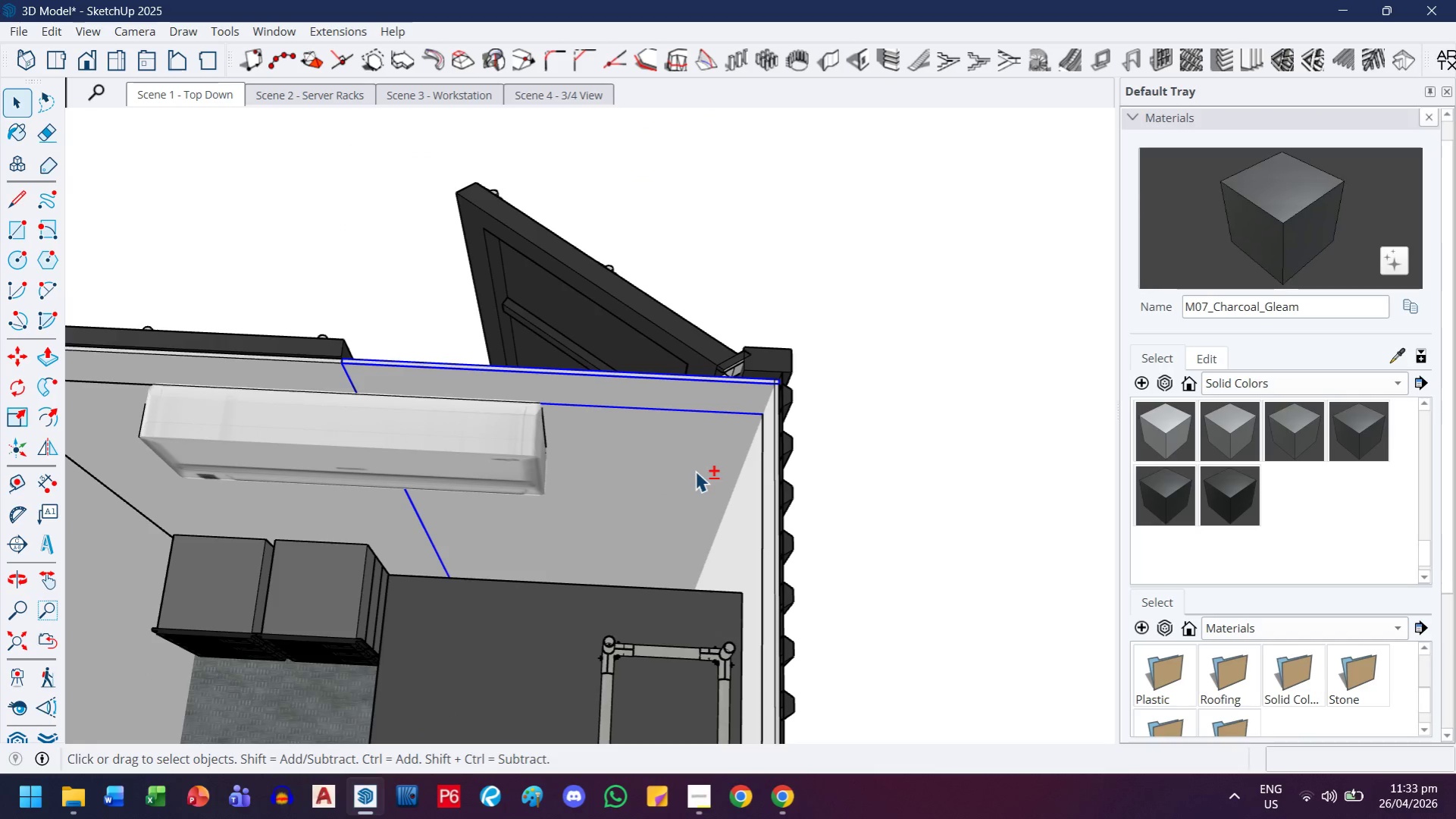 
key(H)
 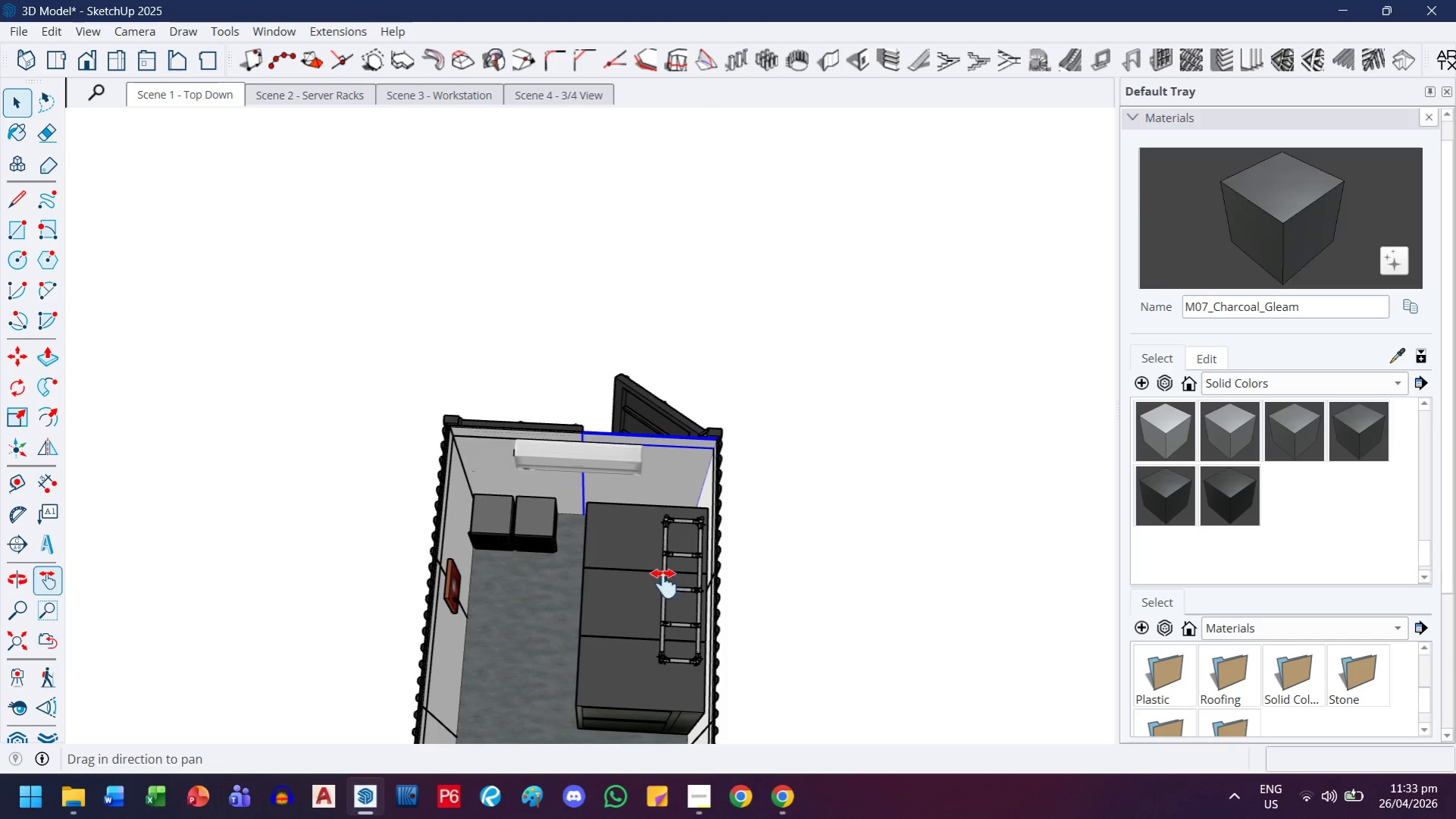 
left_click_drag(start_coordinate=[664, 590], to_coordinate=[601, 143])
 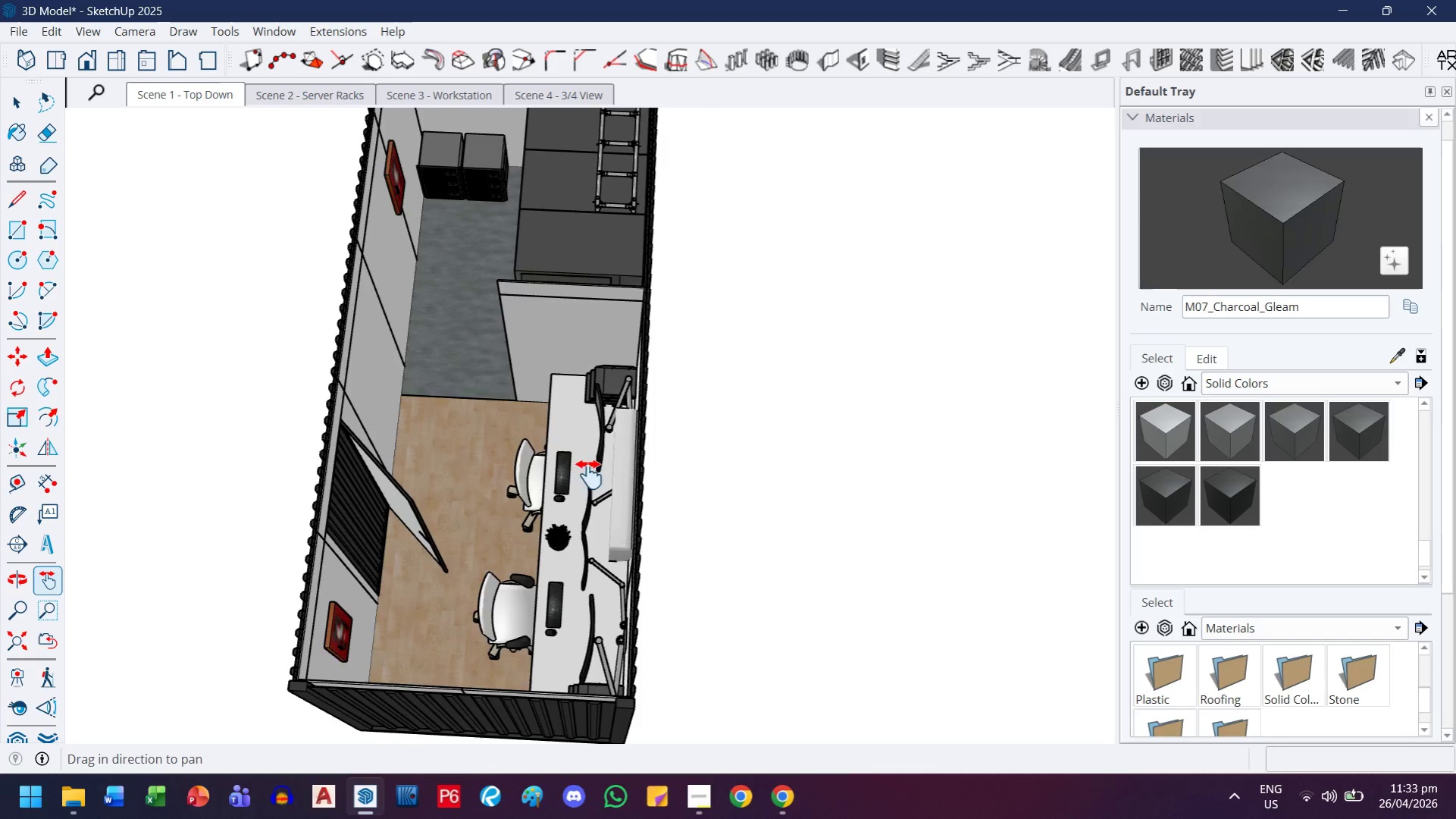 
scroll: coordinate [687, 472], scroll_direction: down, amount: 11.0
 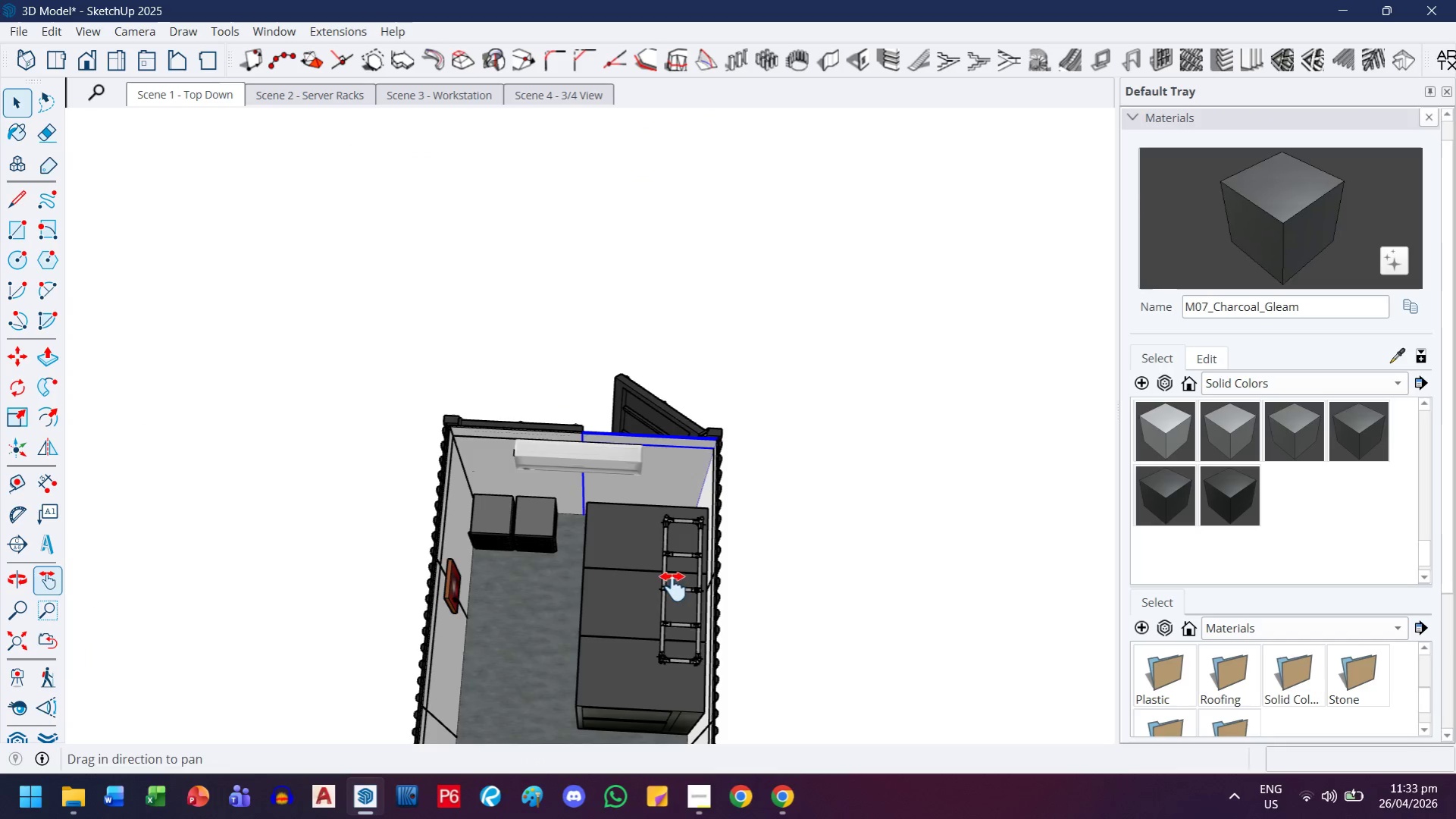 
left_click_drag(start_coordinate=[590, 488], to_coordinate=[562, 346])
 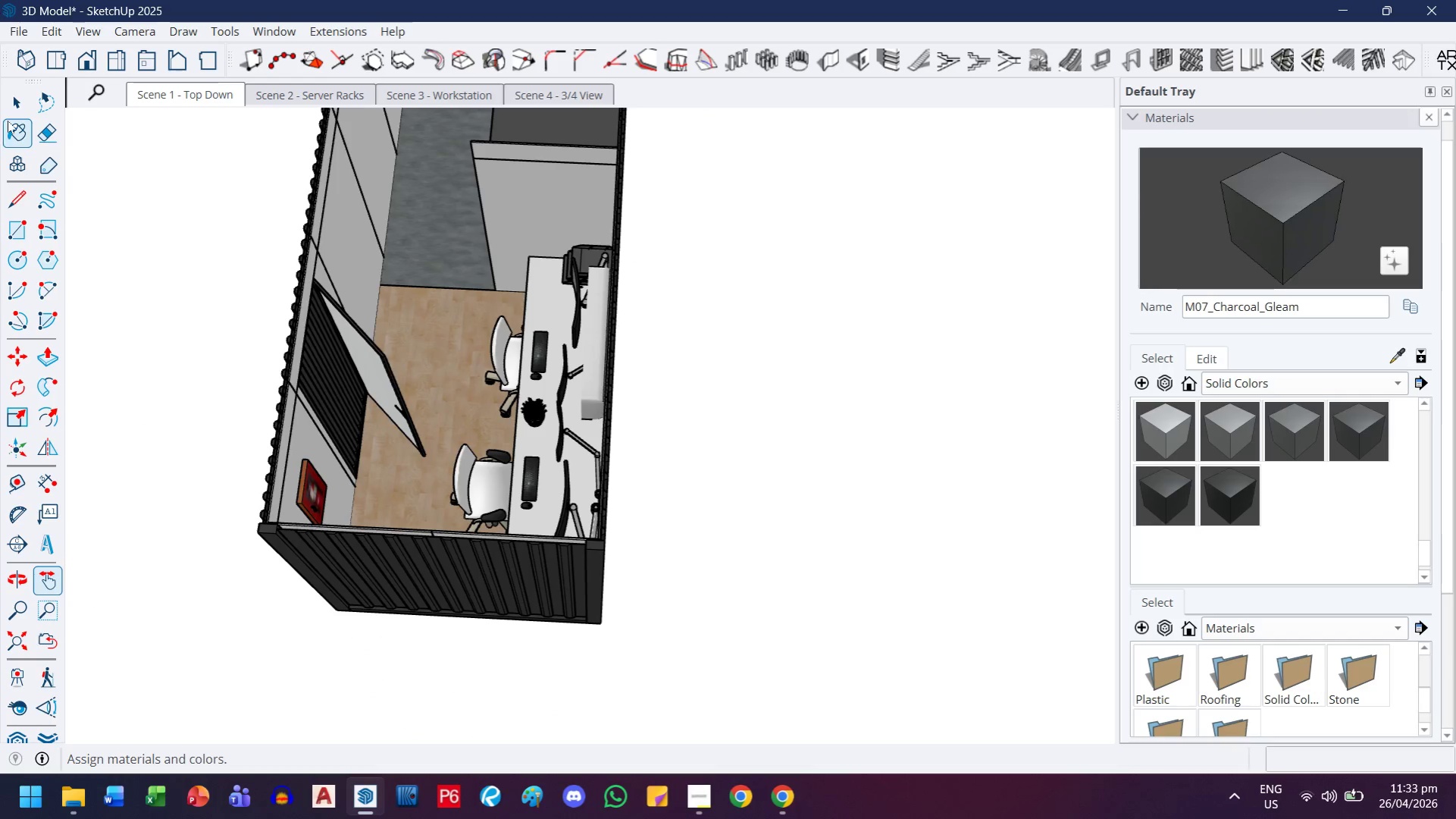 
double_click([8, 121])
 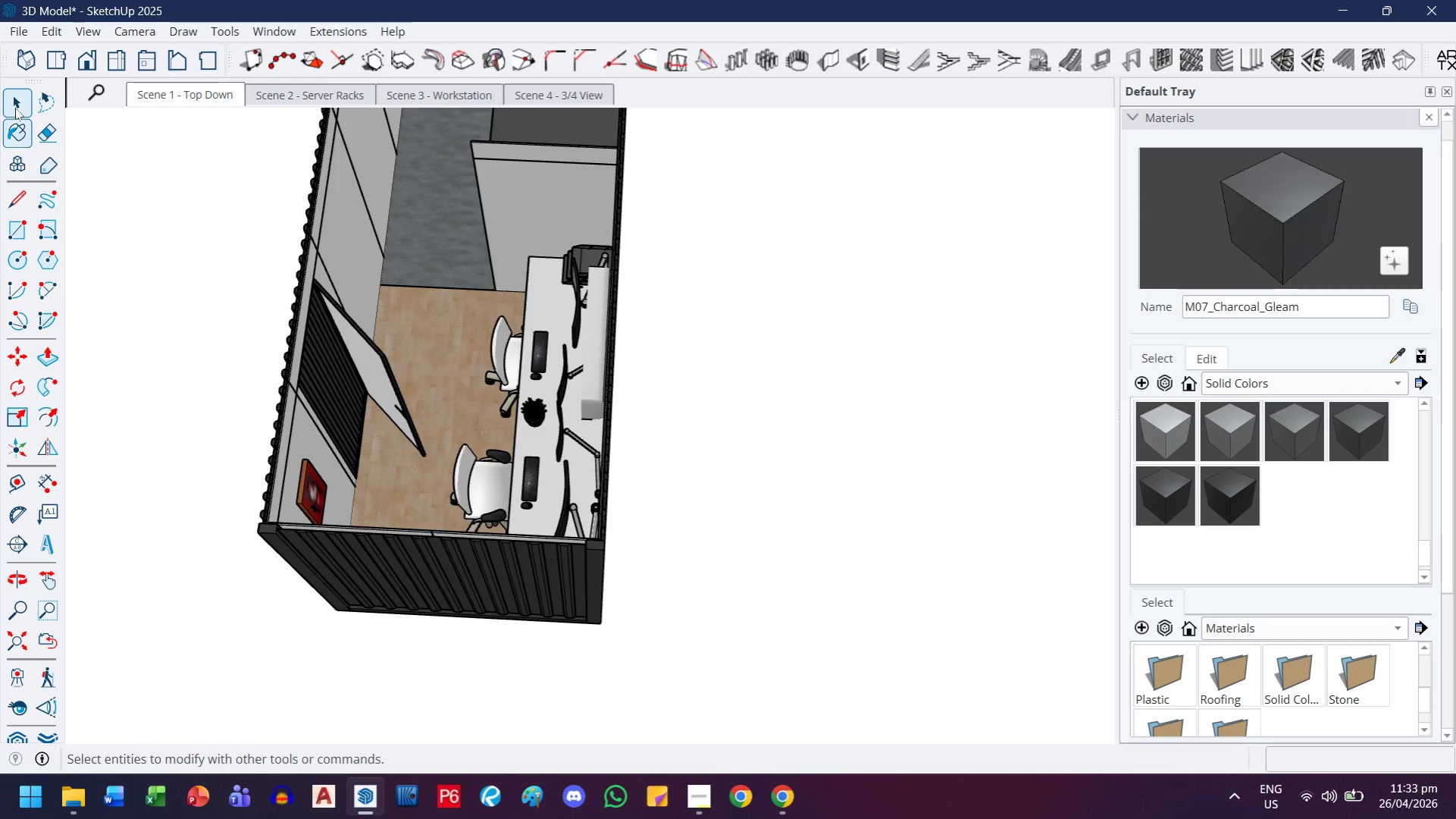 
triple_click([15, 107])
 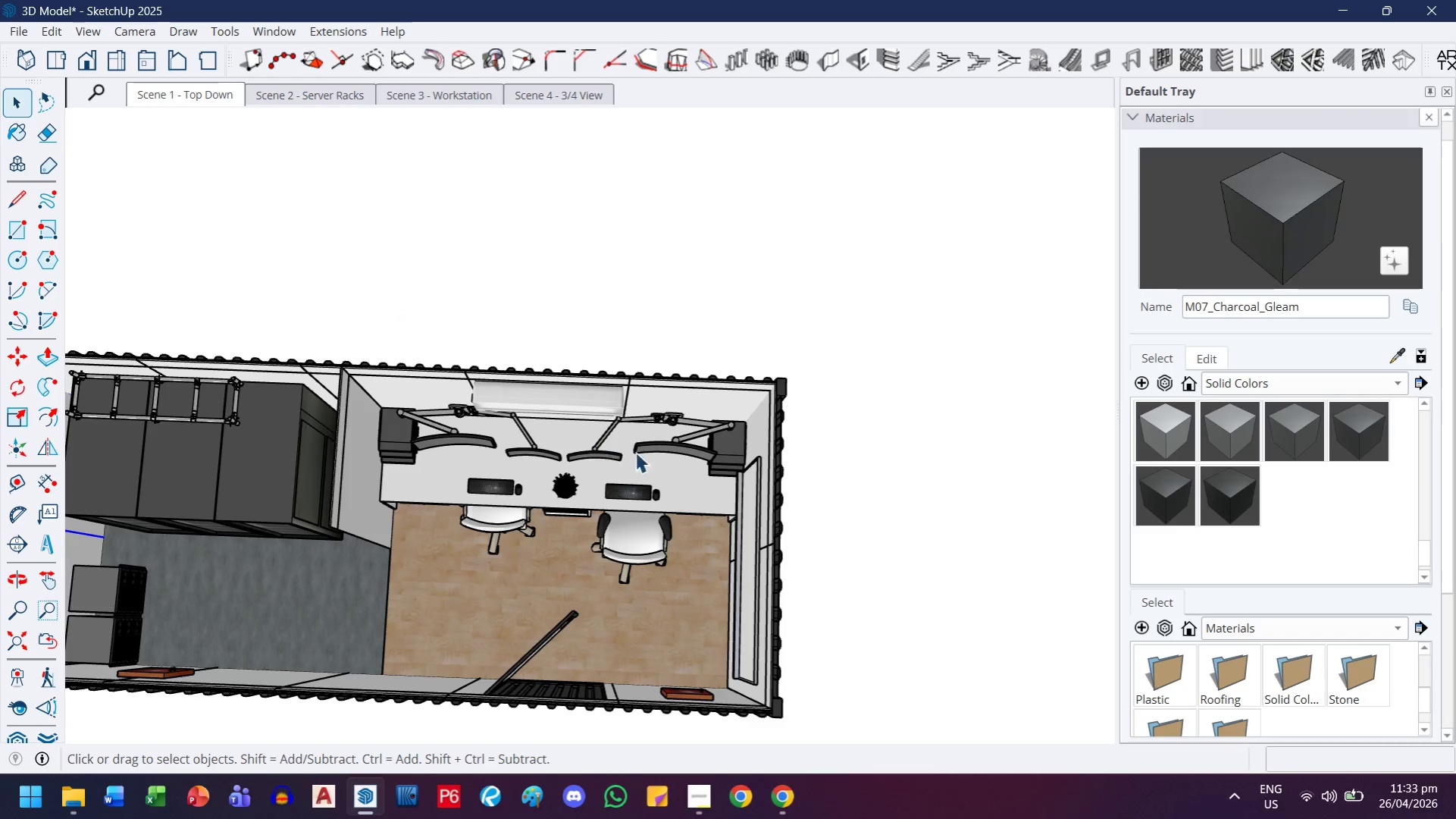 
scroll: coordinate [628, 317], scroll_direction: up, amount: 3.0
 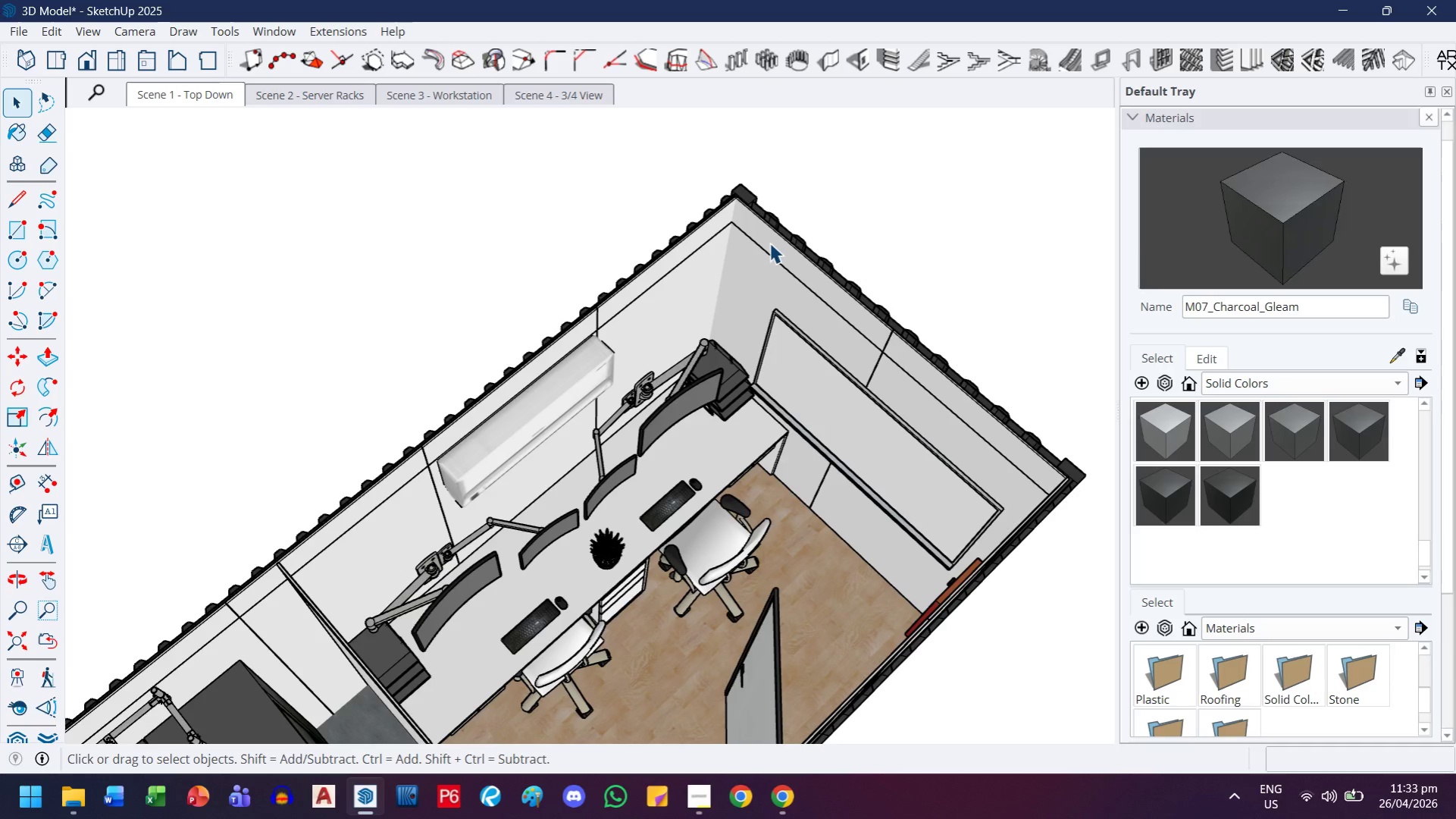 
hold_key(key=ControlLeft, duration=0.8)
left_click([769, 243])
 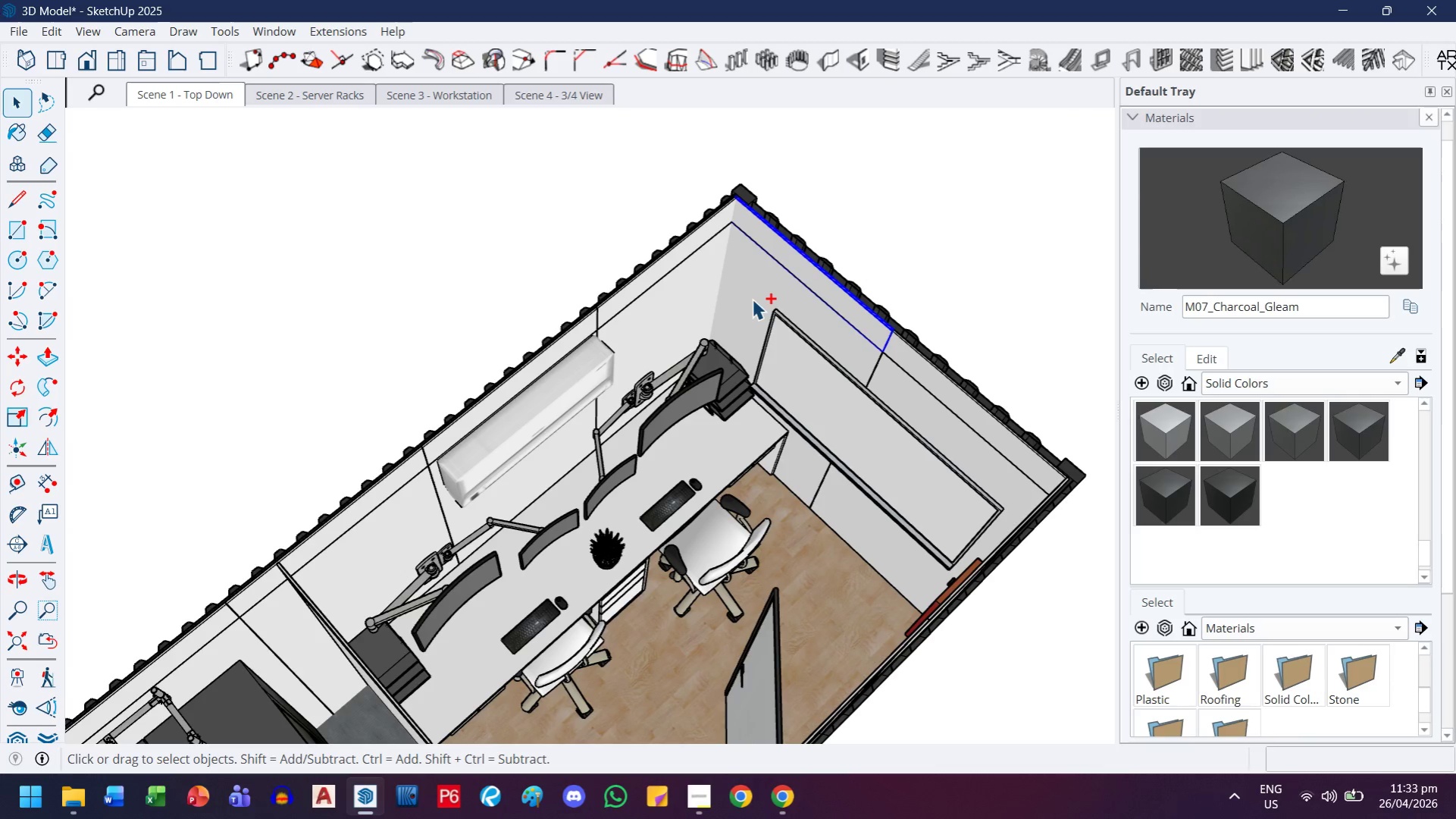 
double_click([752, 299])
 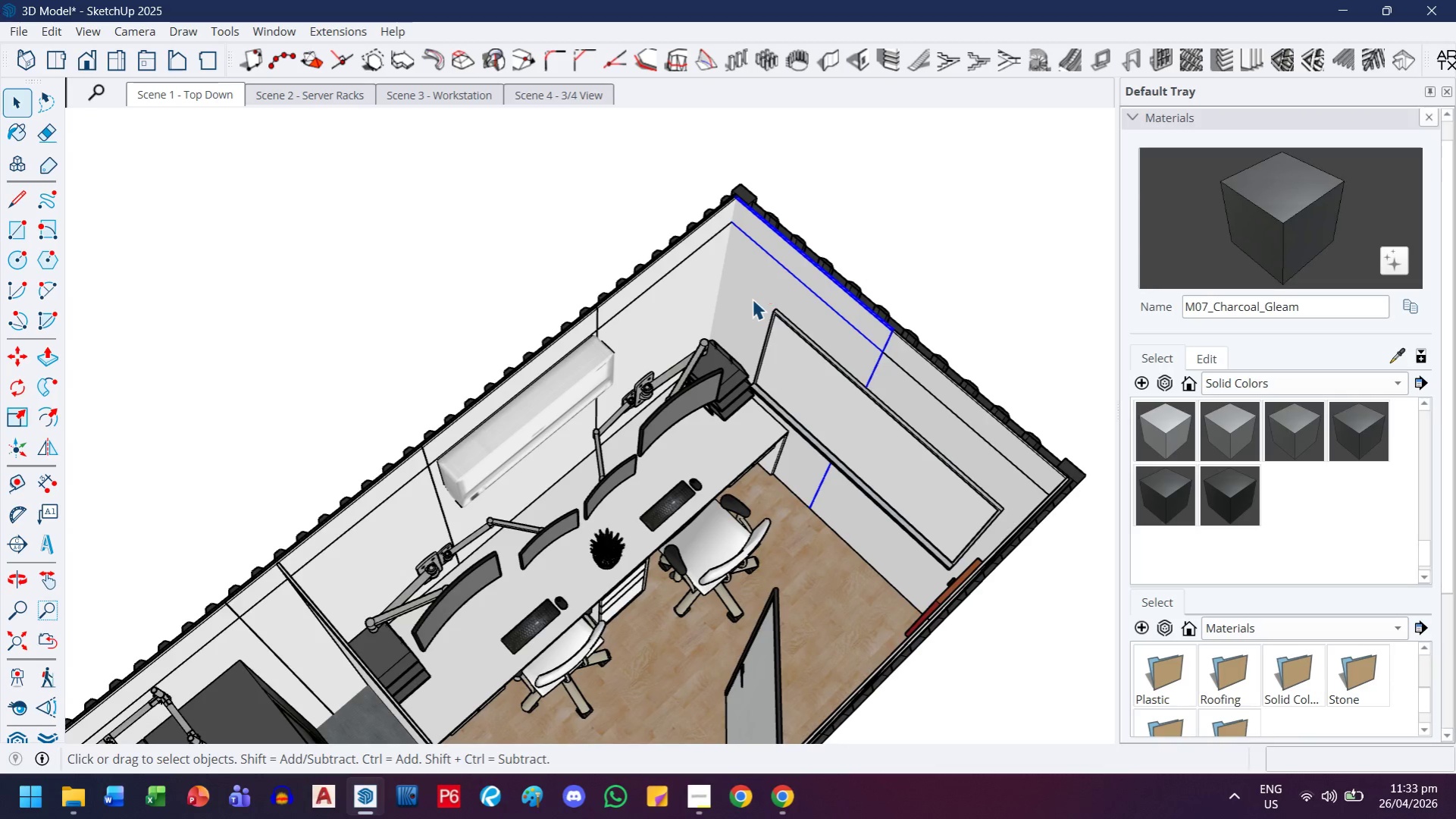 
key(H)
 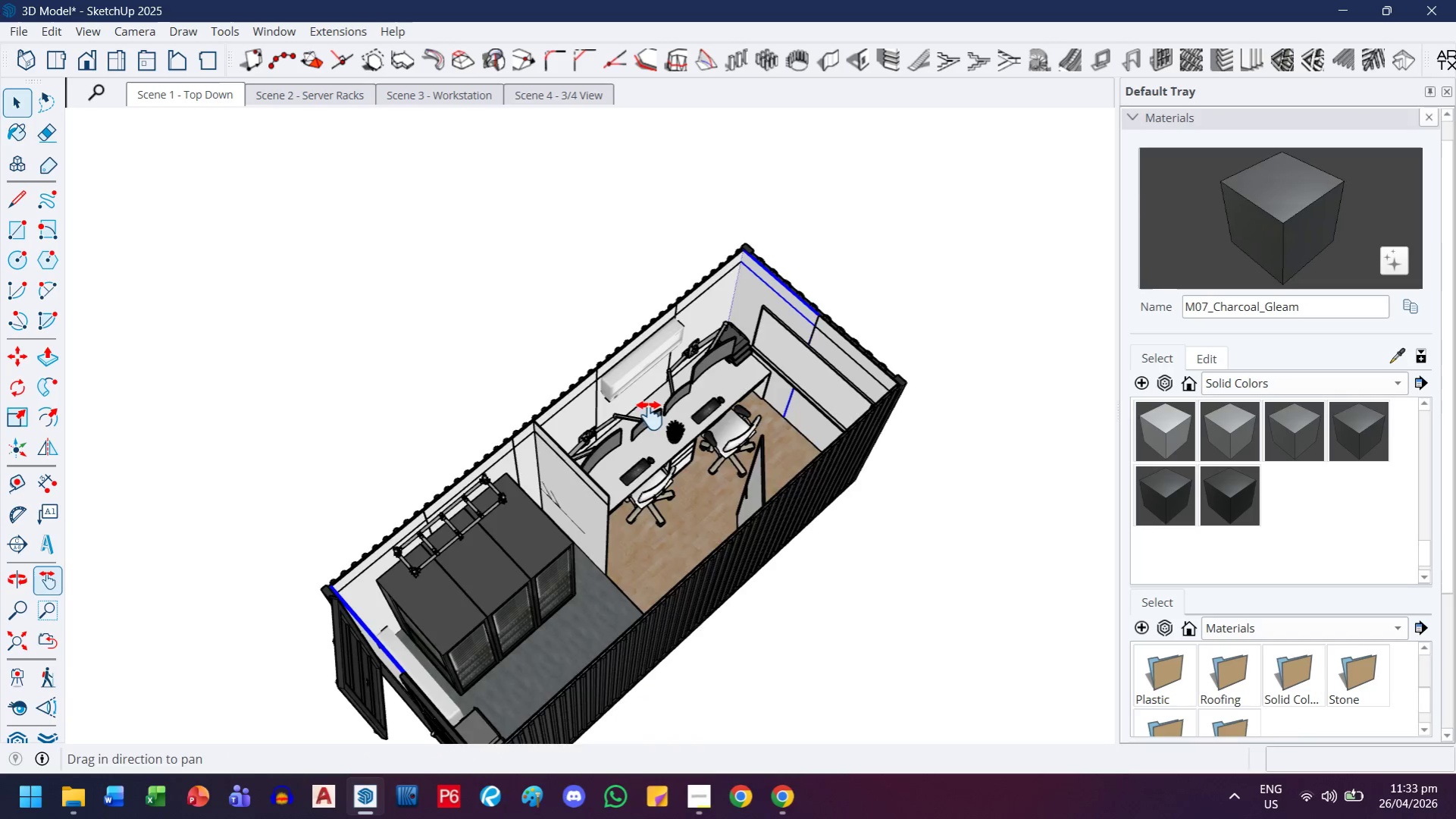 
left_click_drag(start_coordinate=[650, 416], to_coordinate=[803, 381])
 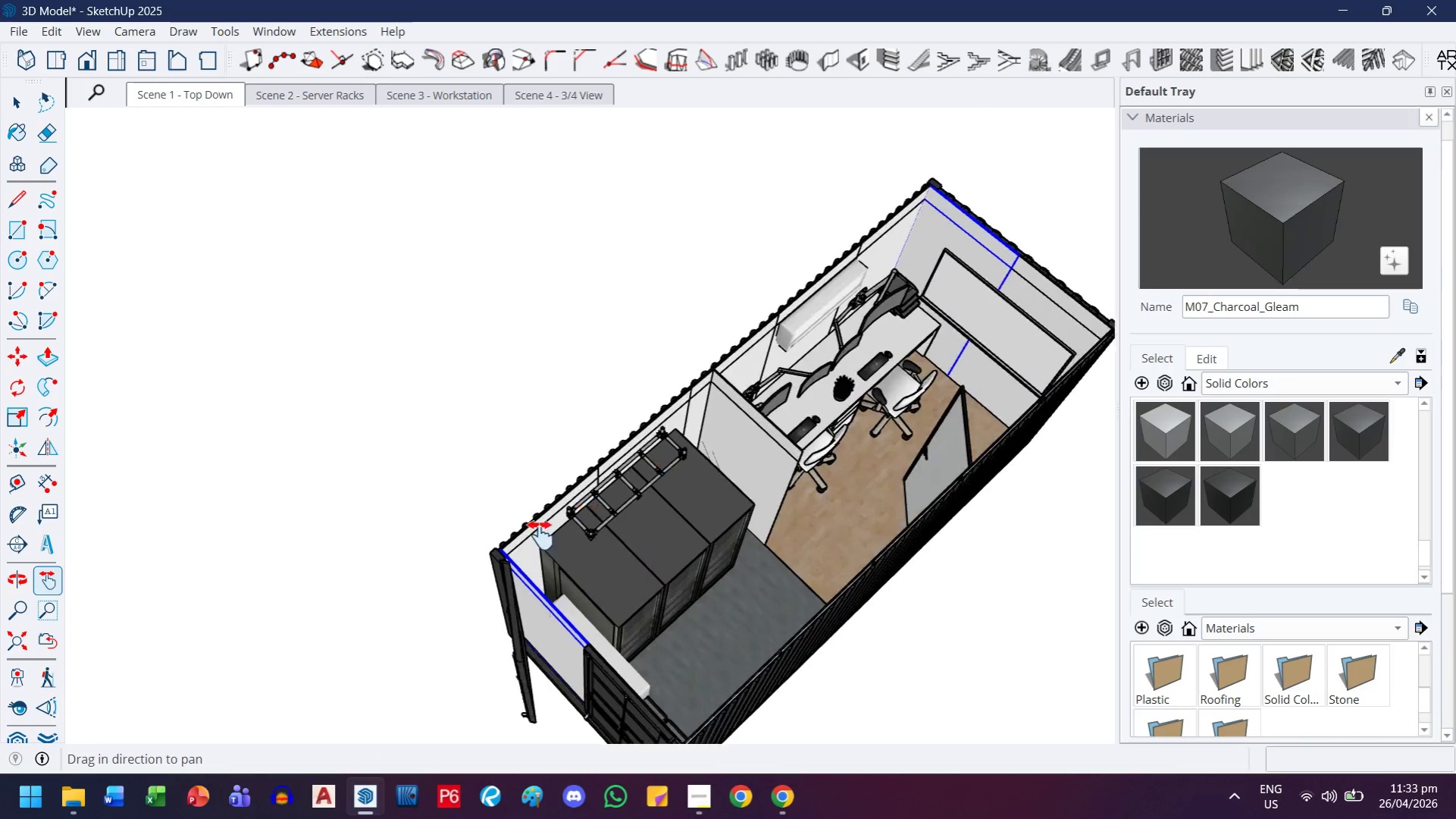 
scroll: coordinate [750, 303], scroll_direction: down, amount: 7.0
 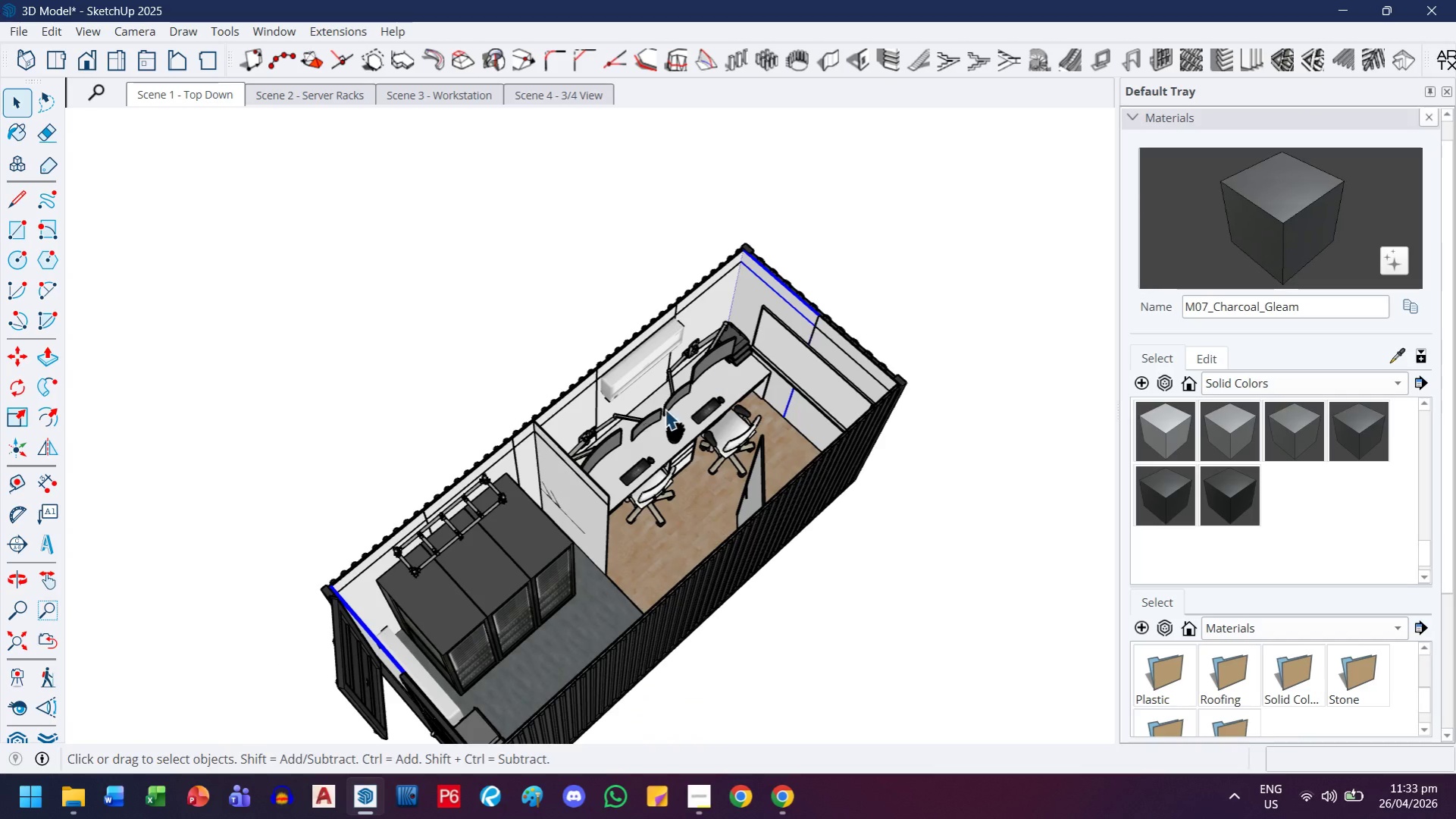 
scroll: coordinate [540, 535], scroll_direction: up, amount: 3.0
 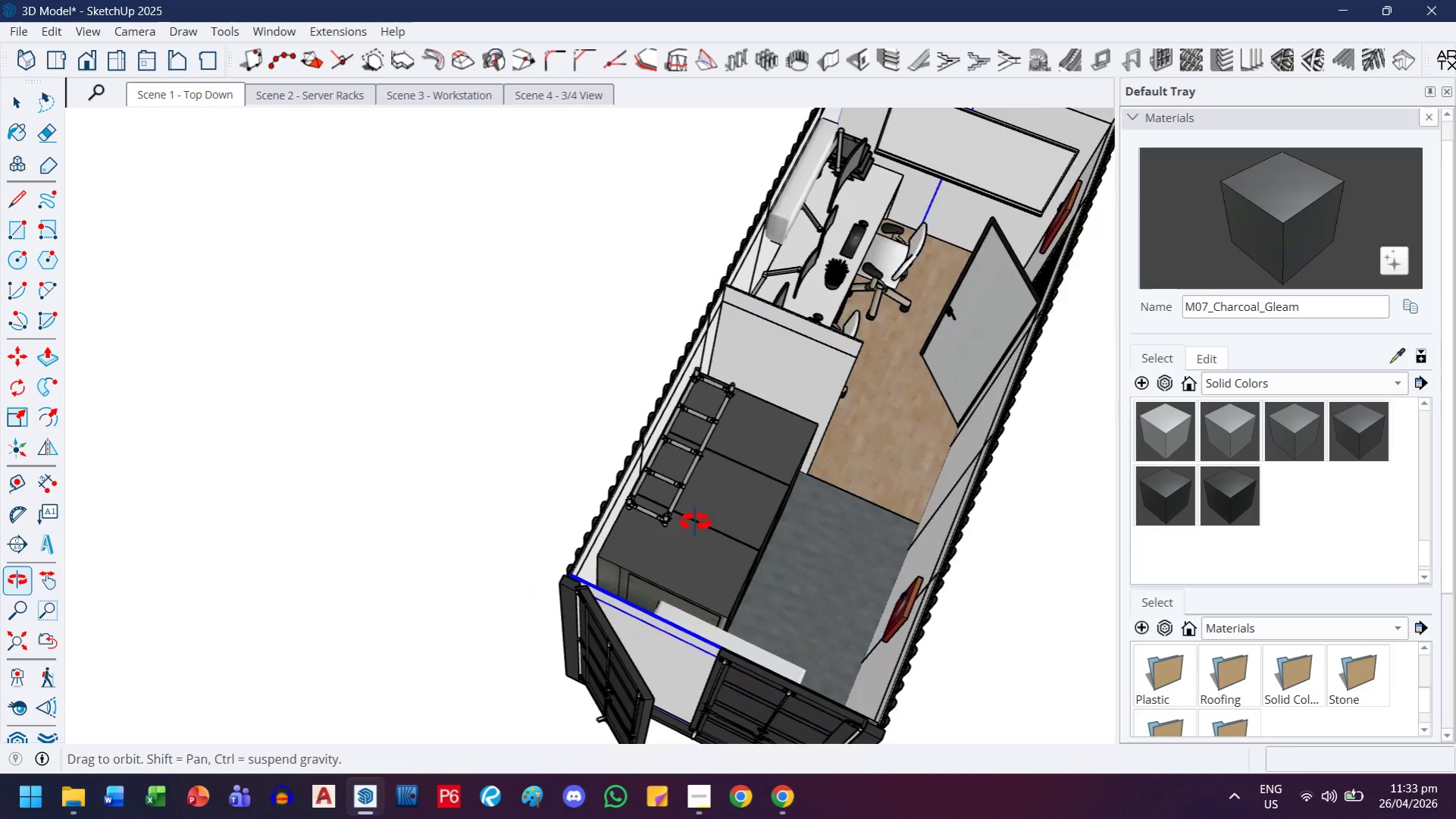 
key(S)
 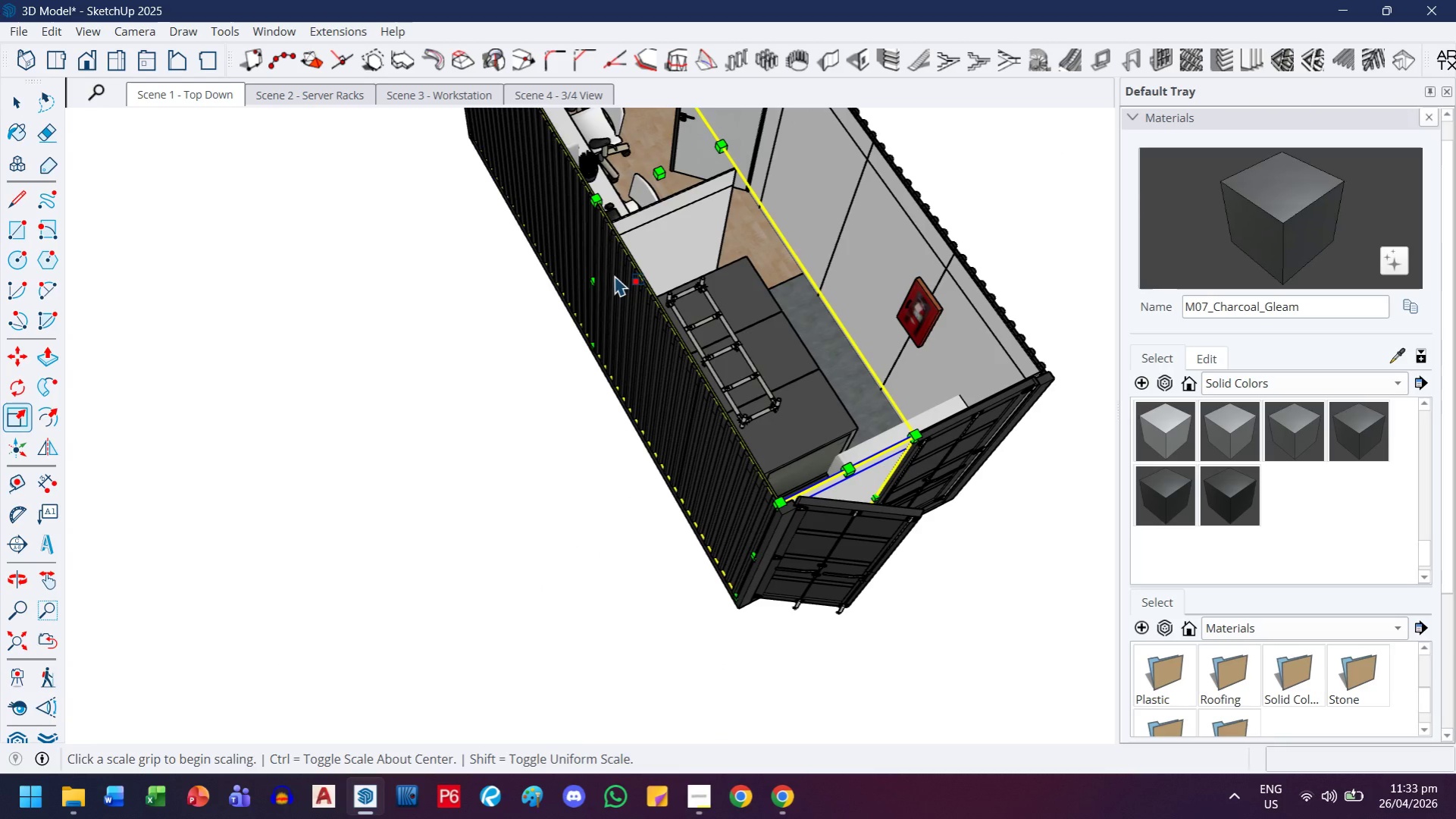 
left_click([594, 283])
 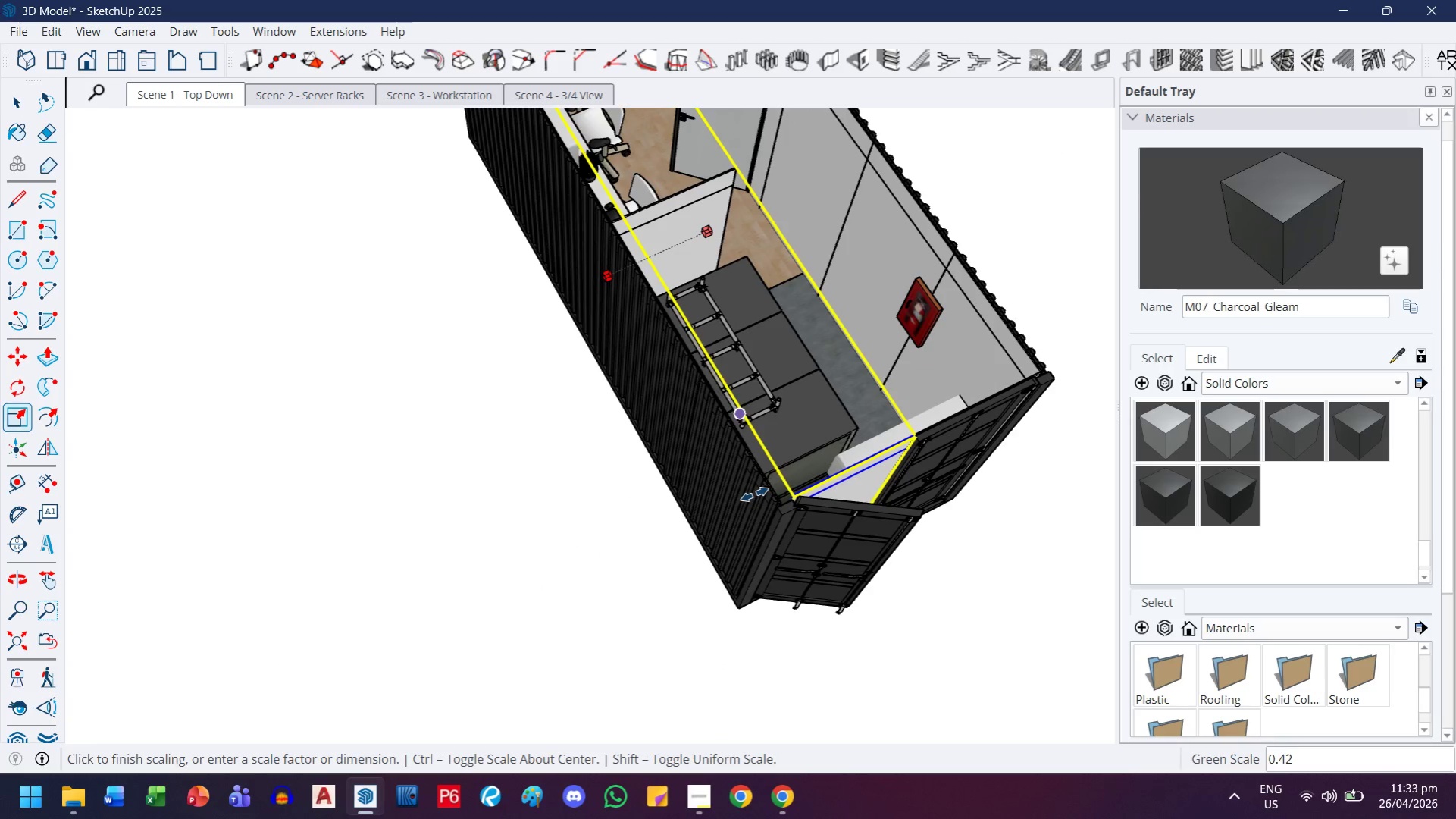 
scroll: coordinate [820, 491], scroll_direction: up, amount: 8.0
 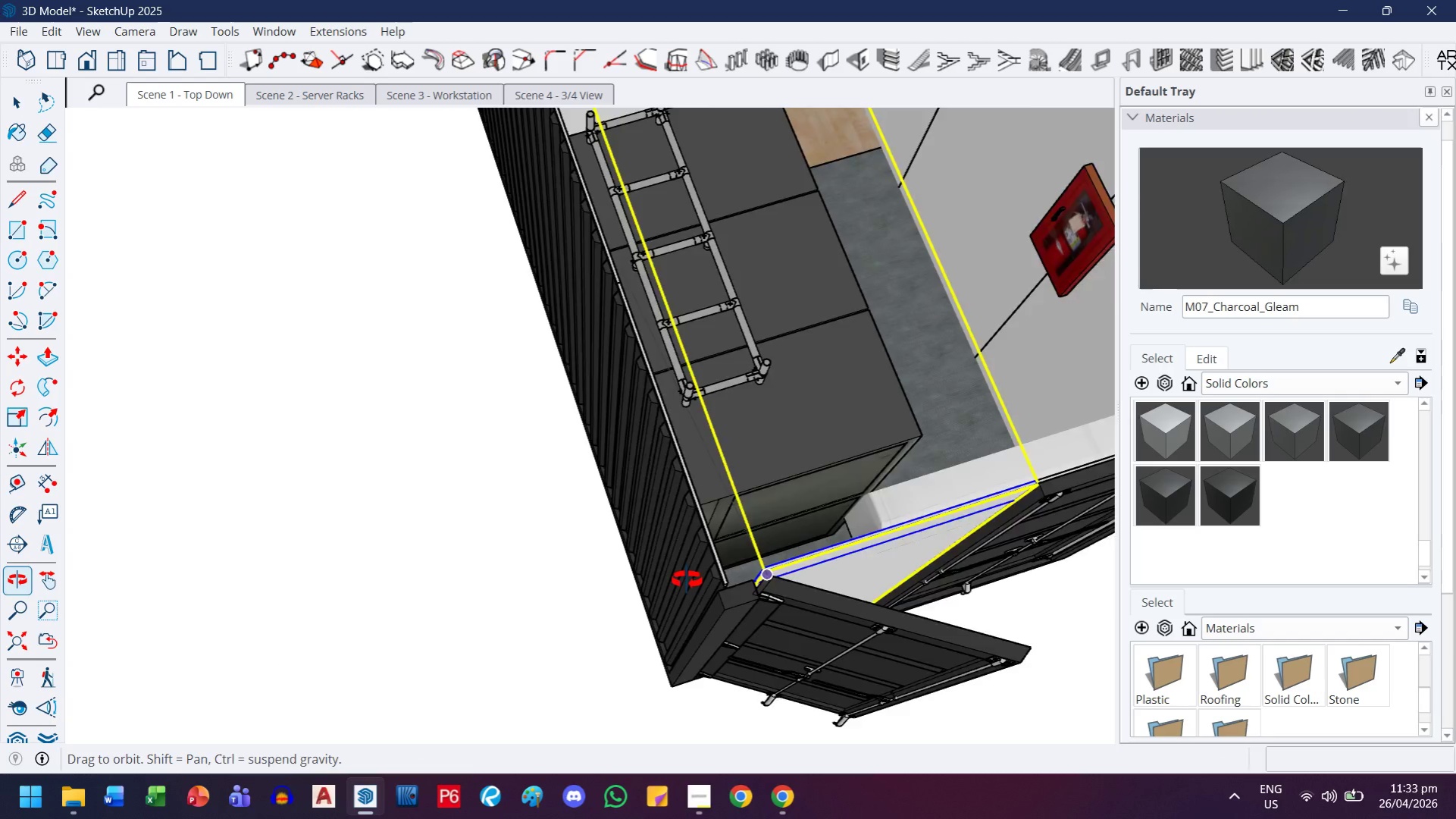 
key(H)
 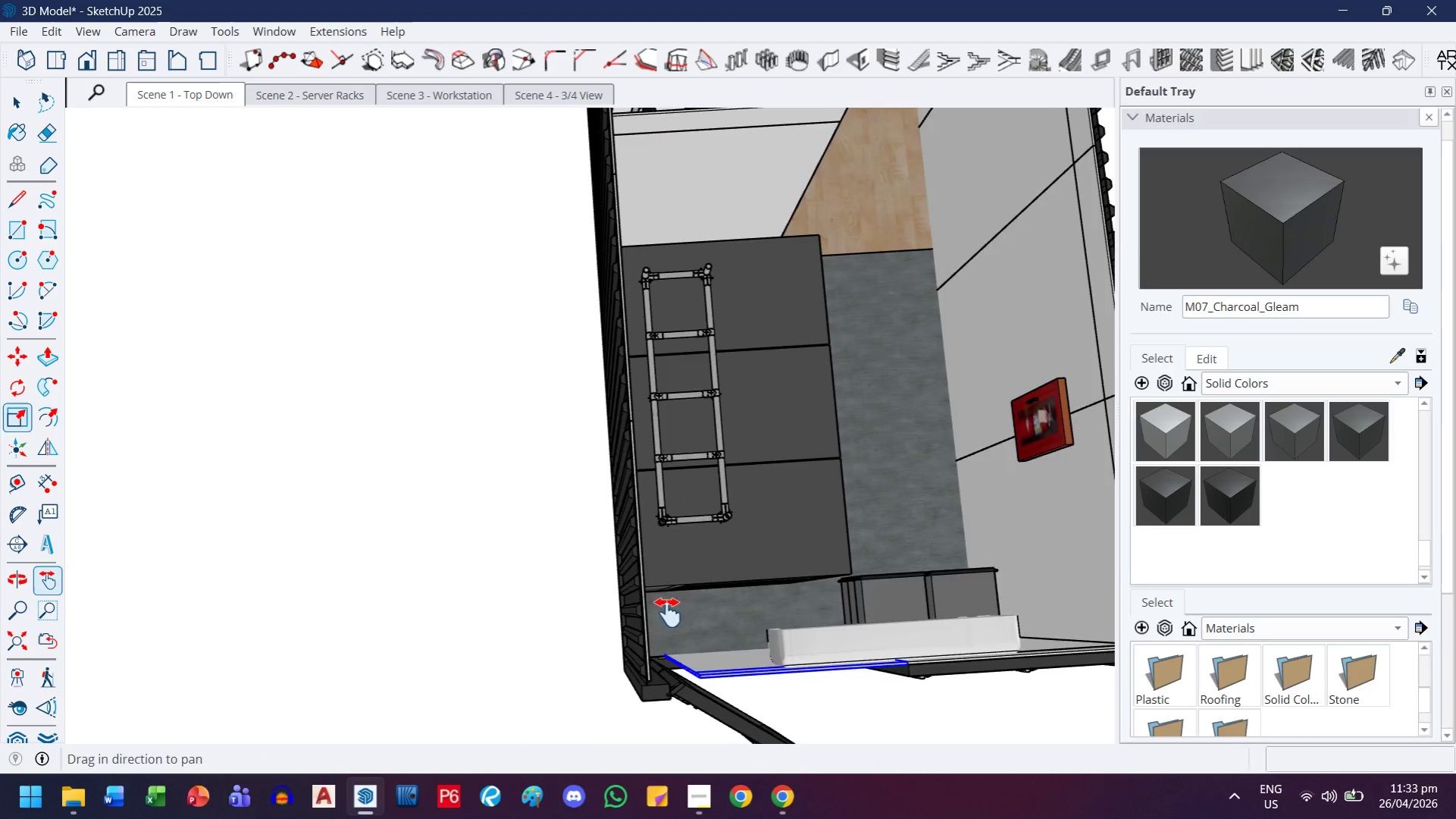 
left_click_drag(start_coordinate=[670, 613], to_coordinate=[566, 428])
 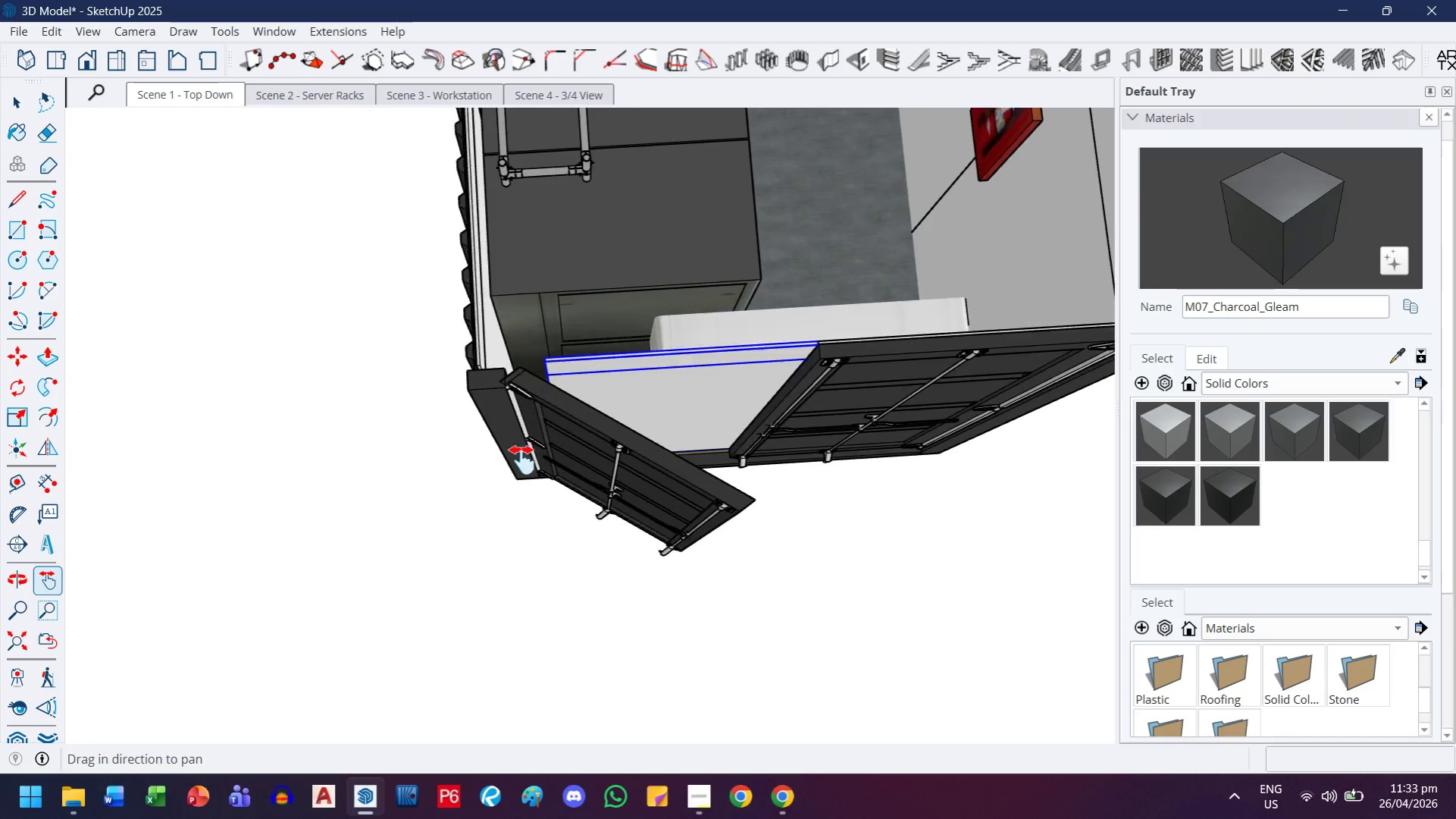 
scroll: coordinate [676, 615], scroll_direction: down, amount: 3.0
 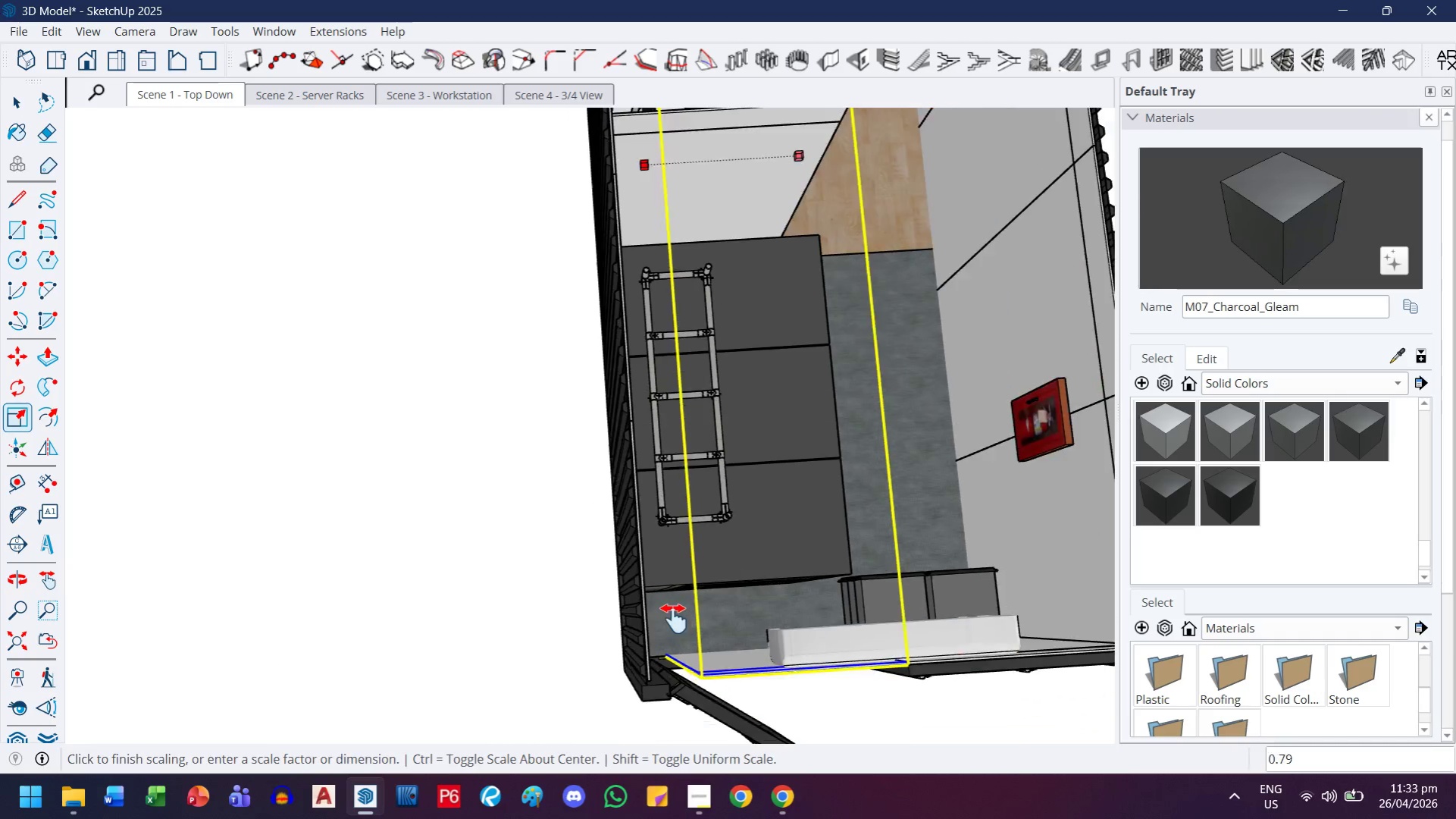 
key(Escape)
 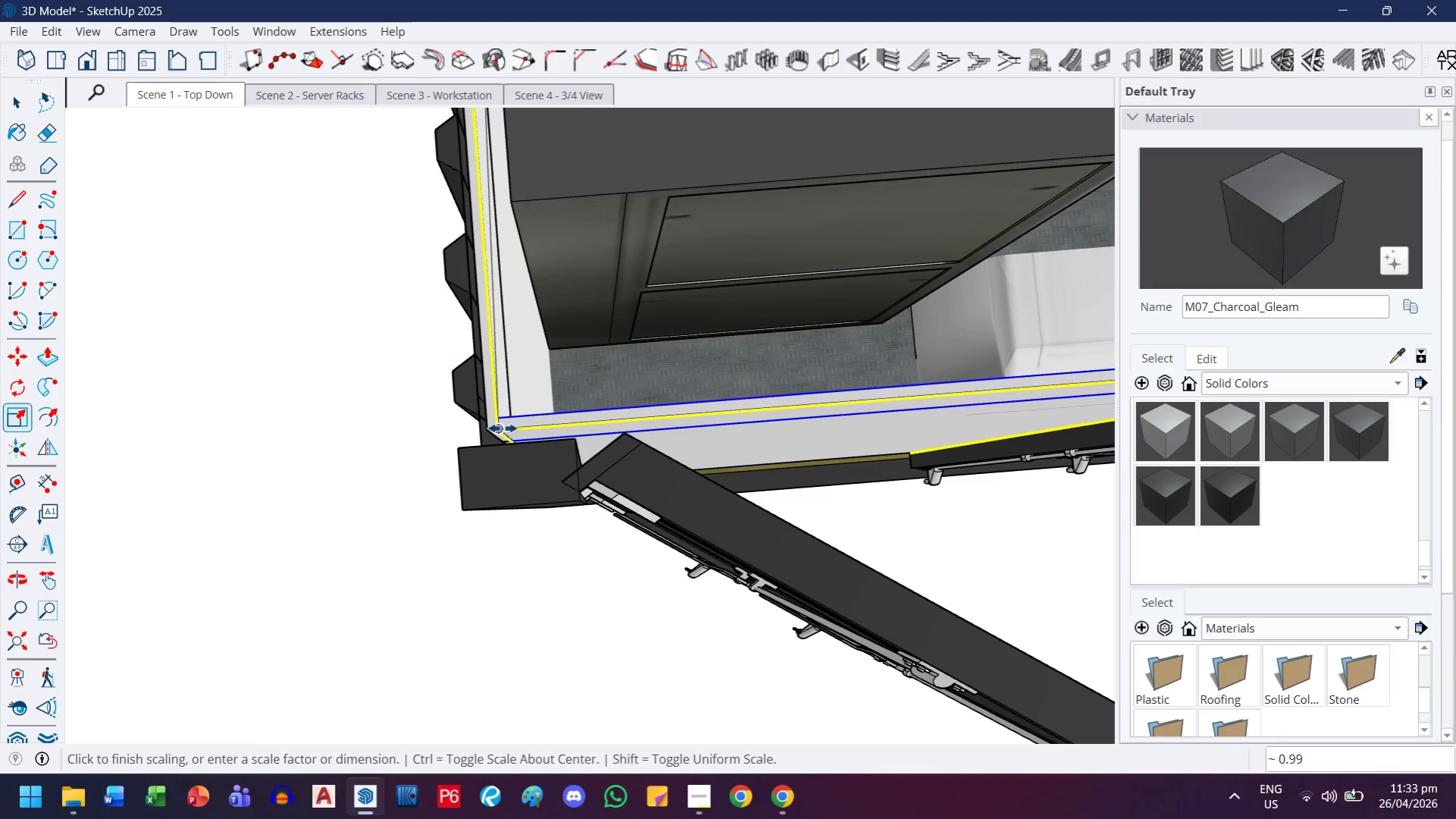 
scroll: coordinate [509, 381], scroll_direction: up, amount: 10.0
 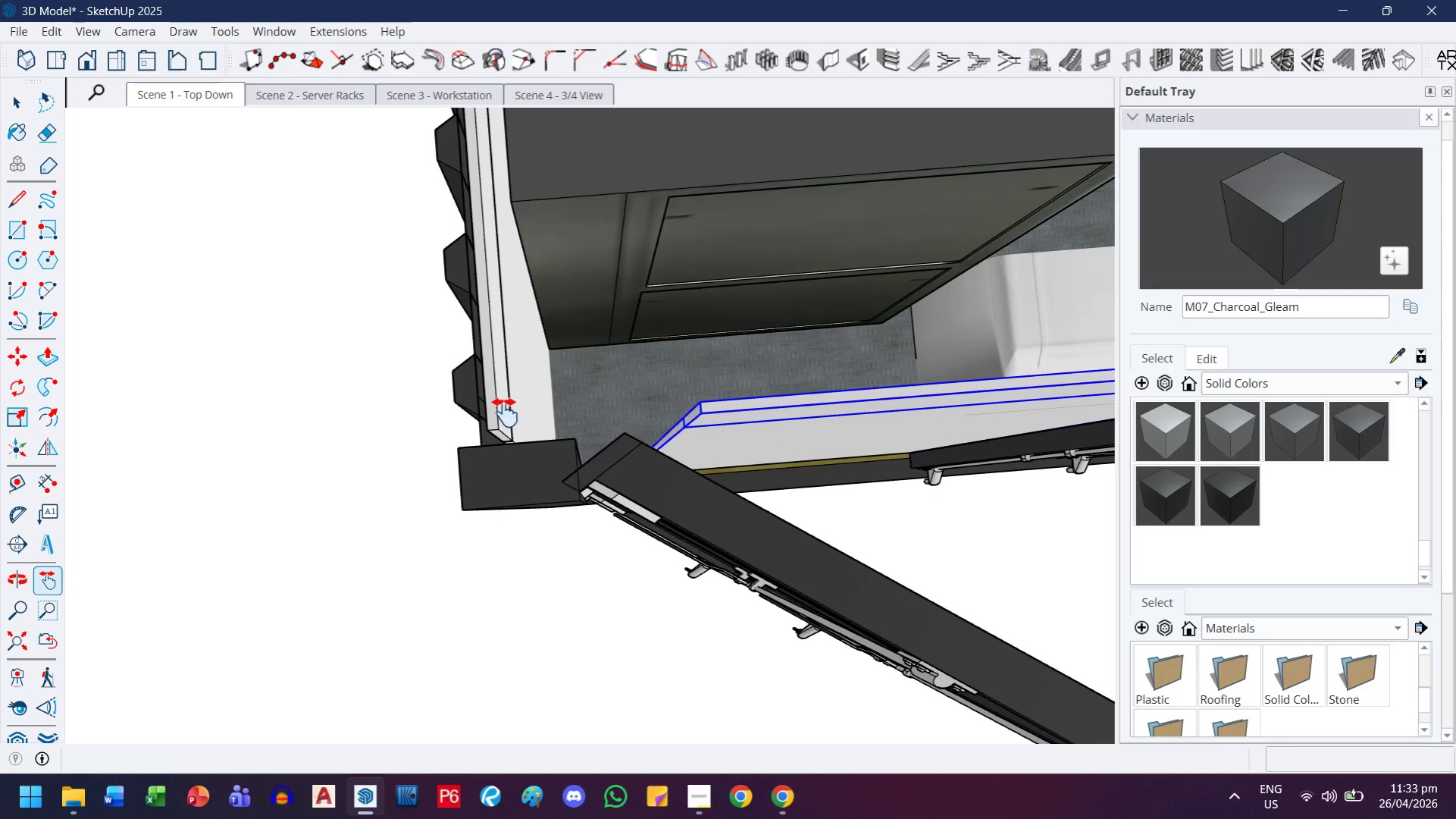 
left_click([503, 428])
 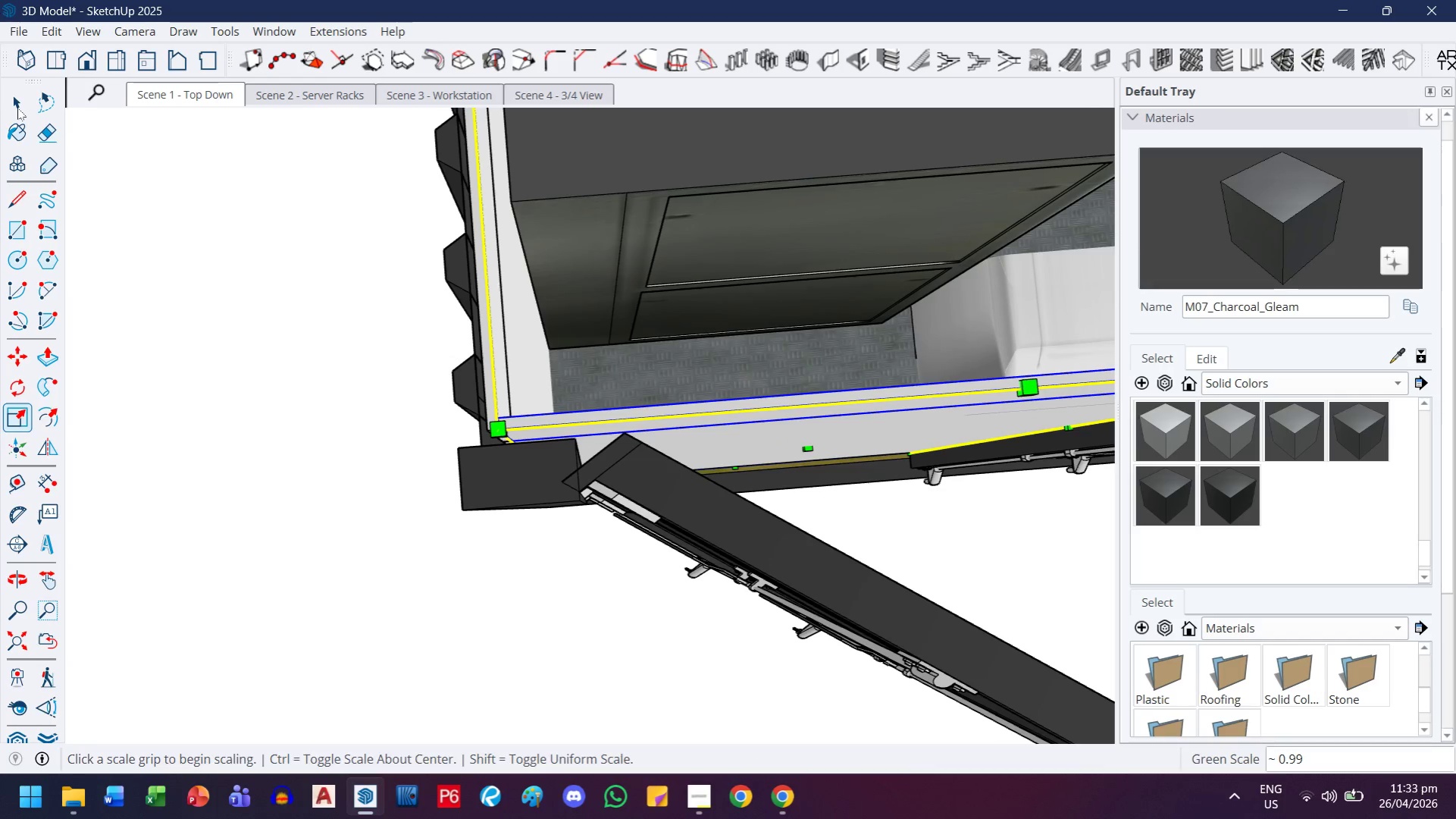 
left_click([17, 108])
 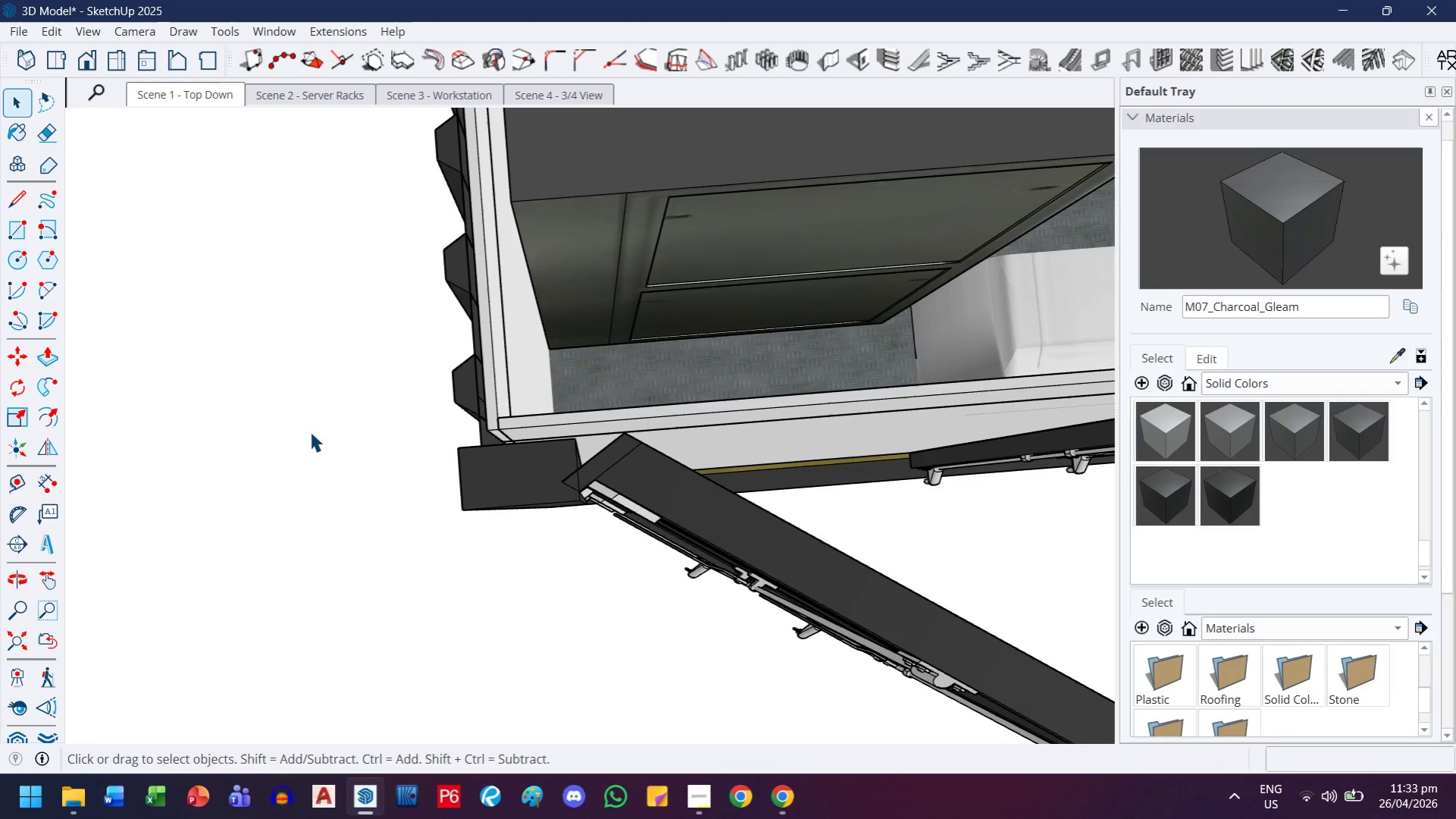 
scroll: coordinate [310, 431], scroll_direction: down, amount: 4.0
 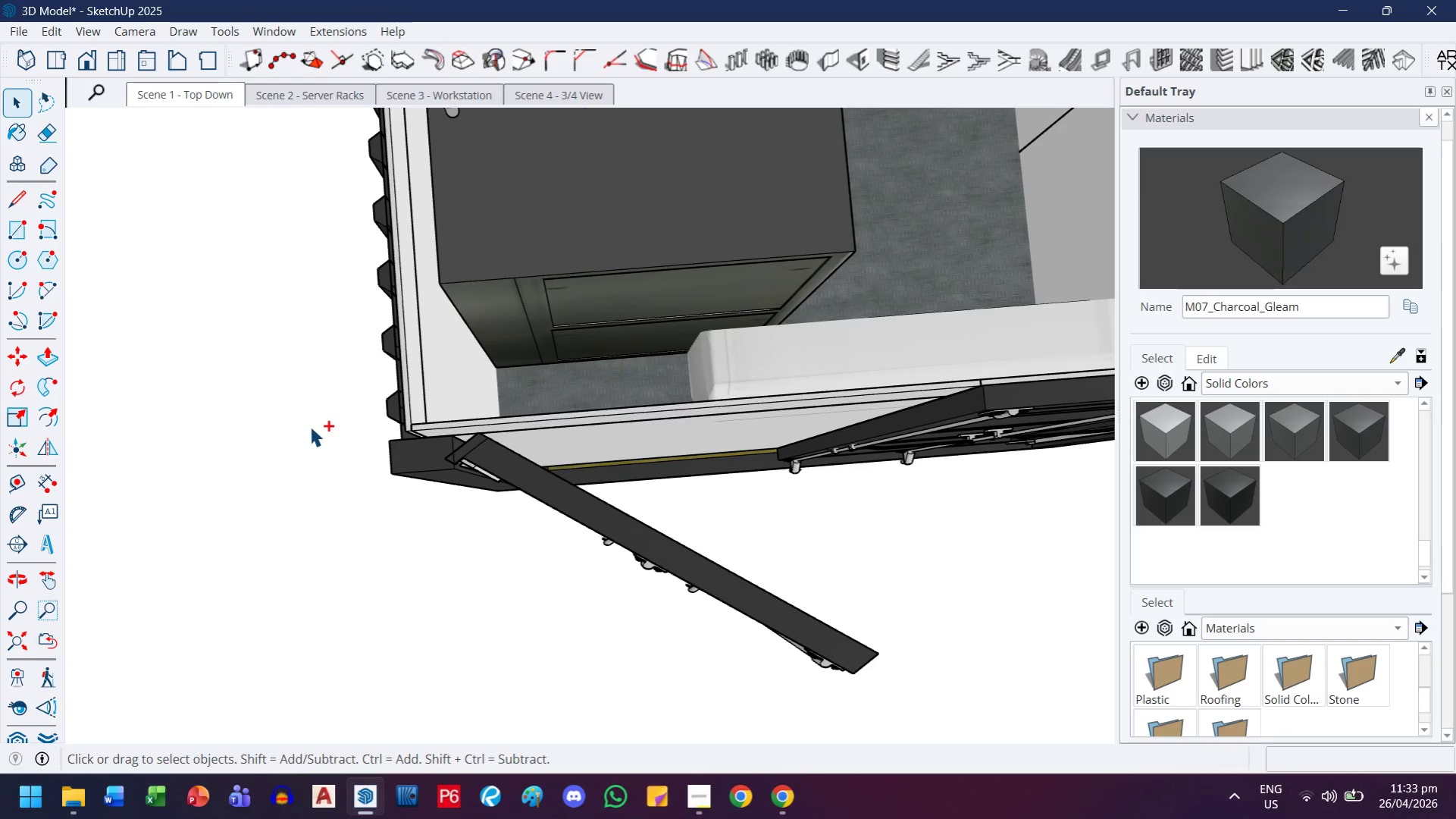 
key(Control+S)
 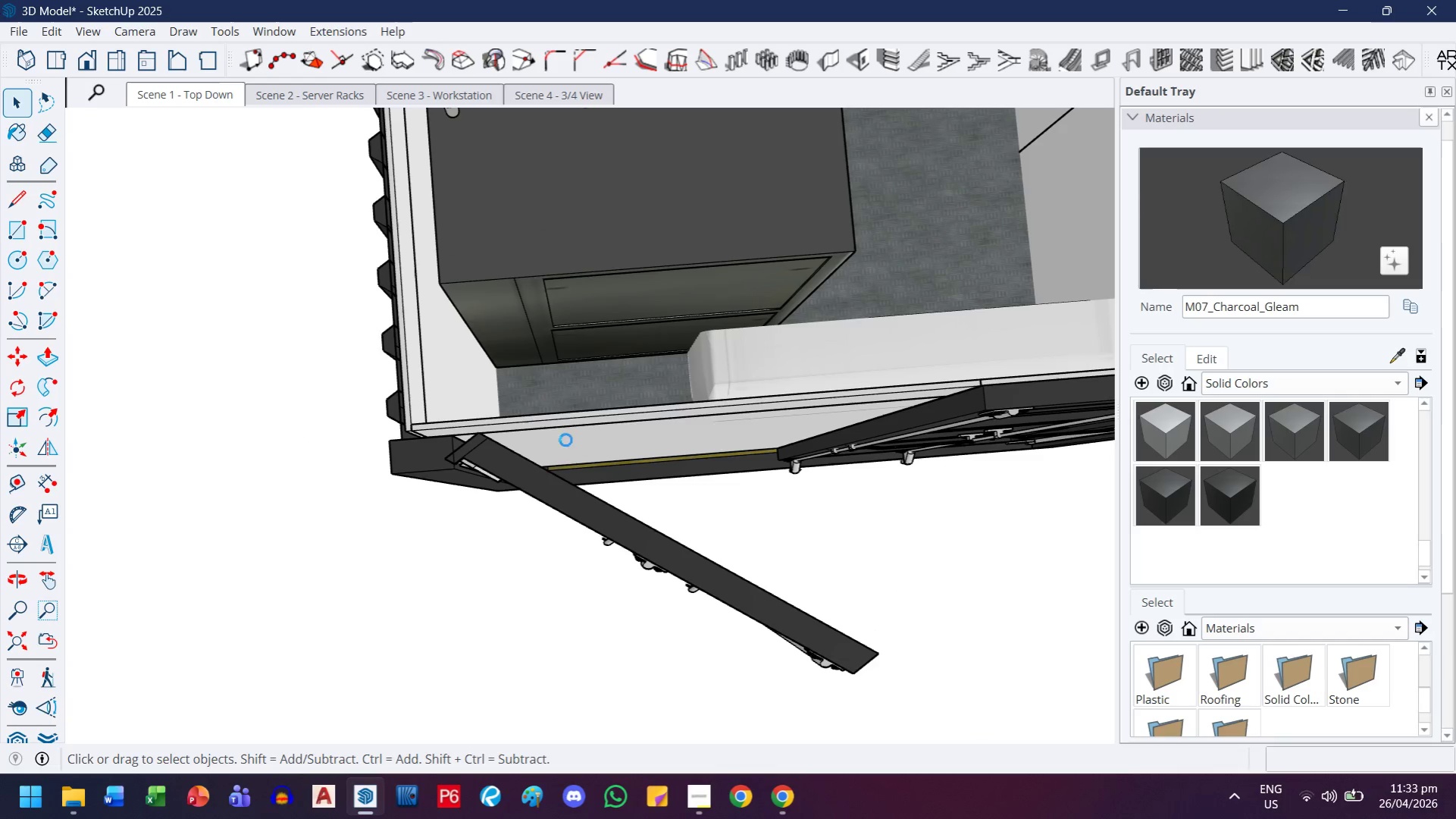 
key(H)
 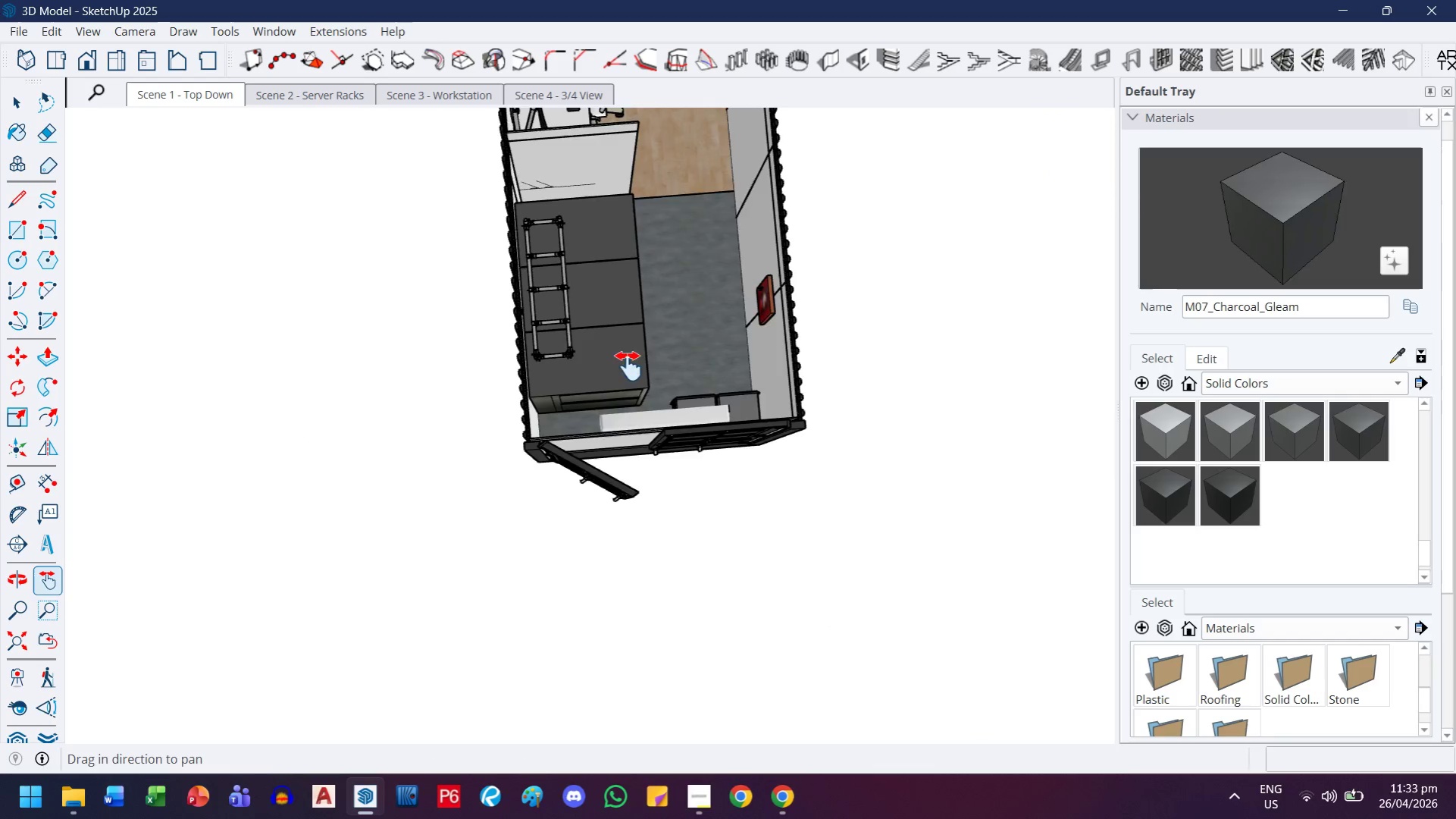 
left_click_drag(start_coordinate=[635, 278], to_coordinate=[601, 638])
 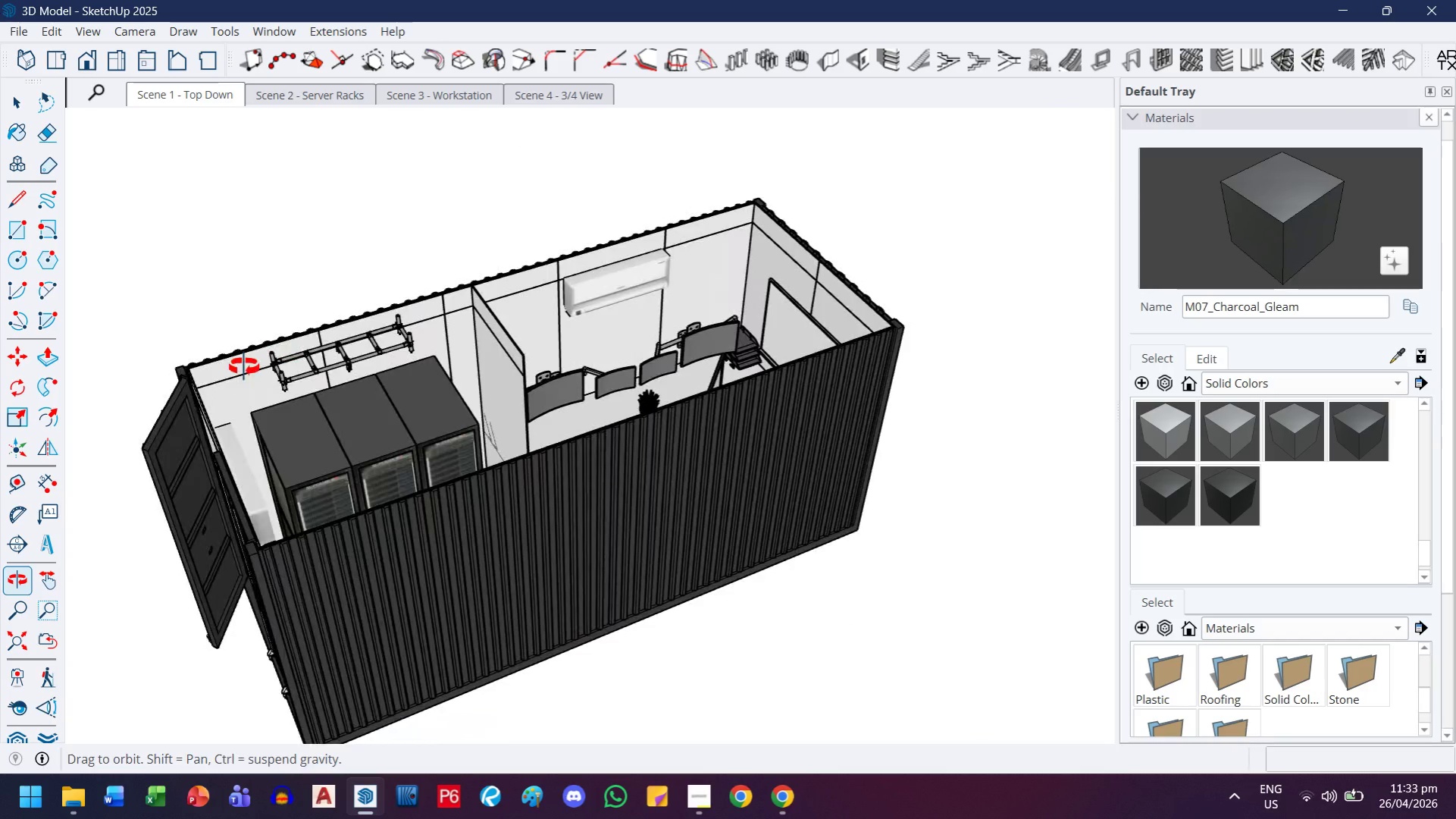 
scroll: coordinate [565, 439], scroll_direction: down, amount: 16.0
 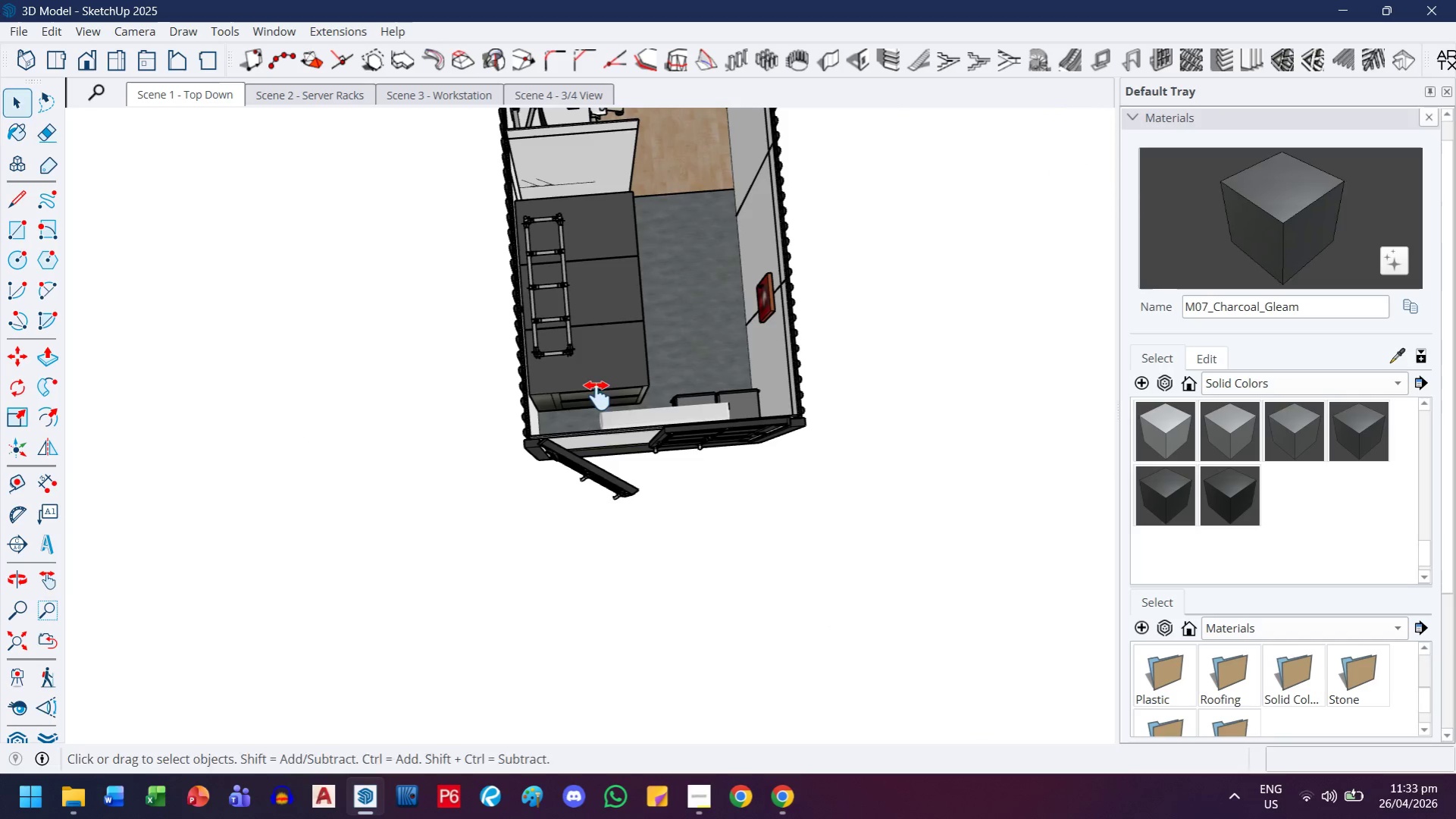 
scroll: coordinate [490, 441], scroll_direction: up, amount: 9.0
 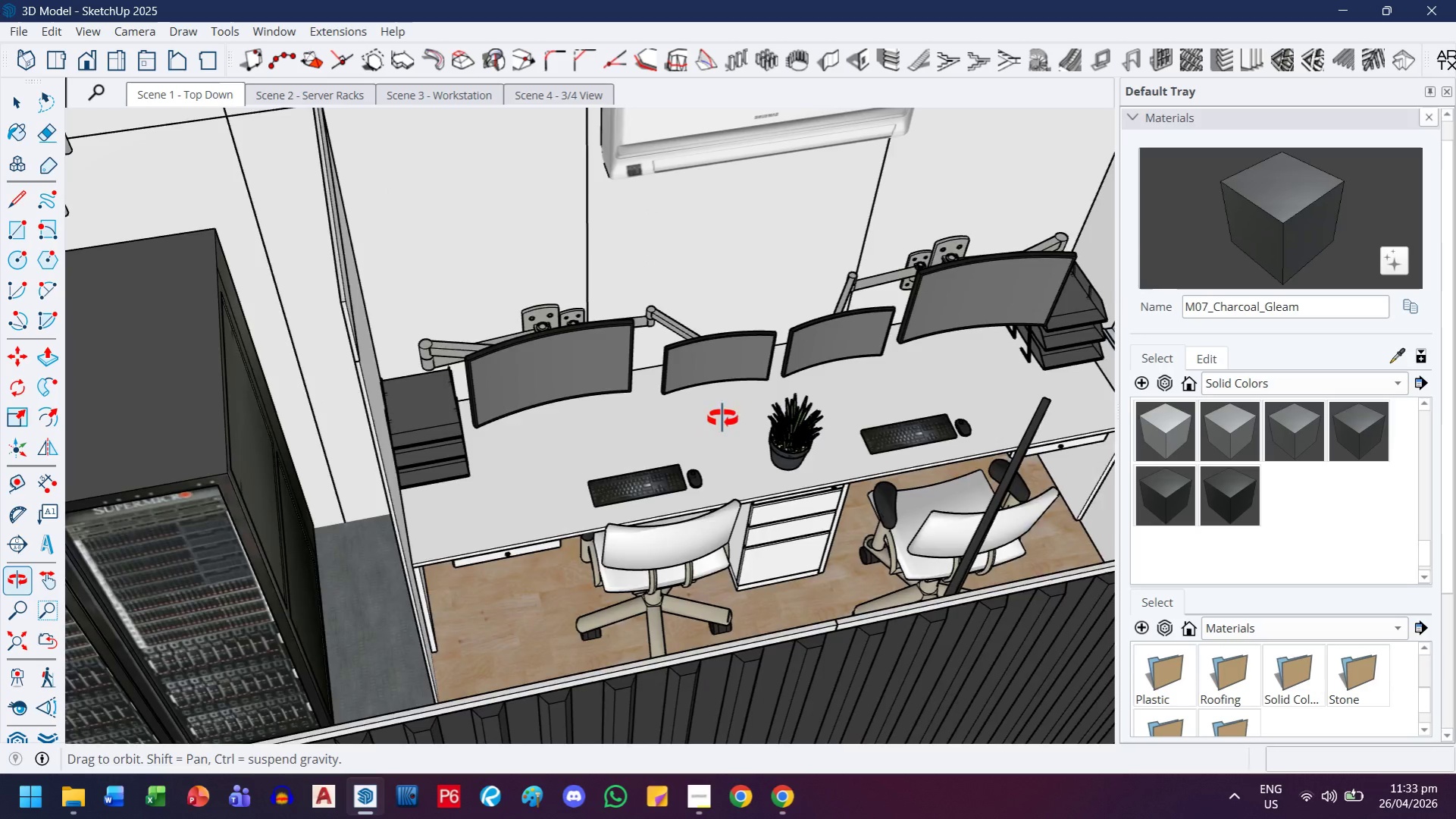 
scroll: coordinate [708, 479], scroll_direction: down, amount: 8.0
 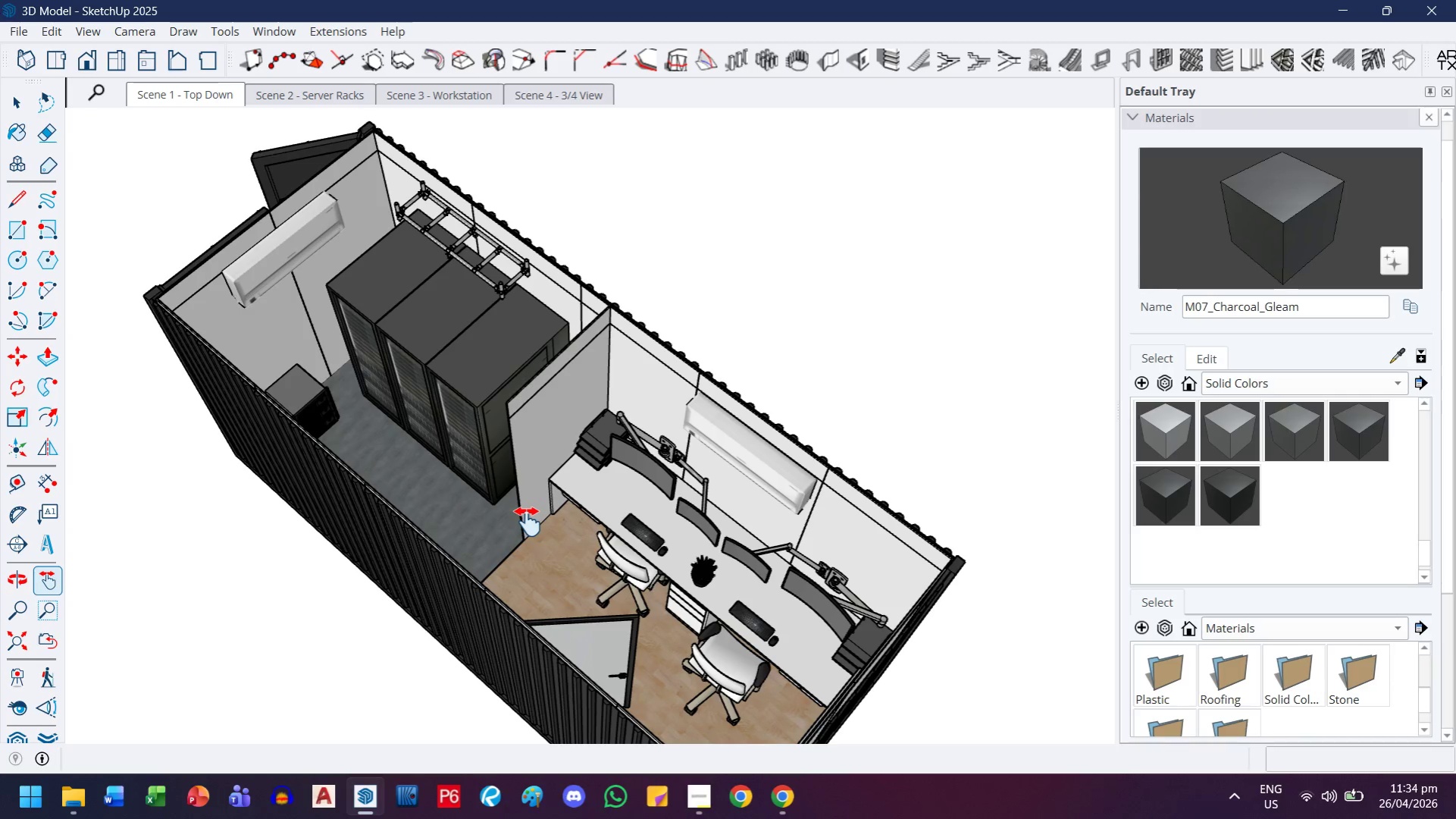 
wait(16.7)
 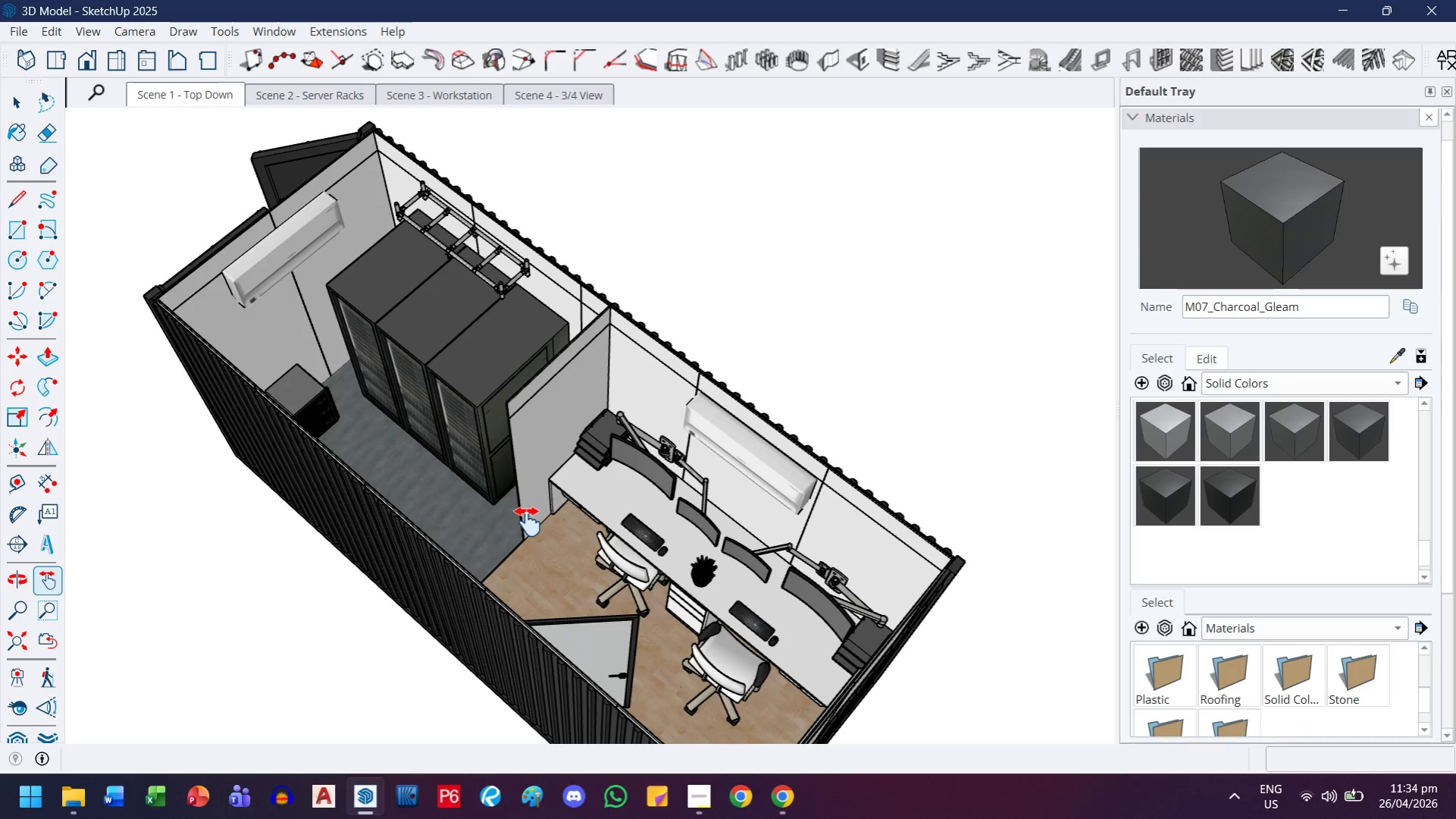 
scroll: coordinate [572, 503], scroll_direction: down, amount: 3.0
 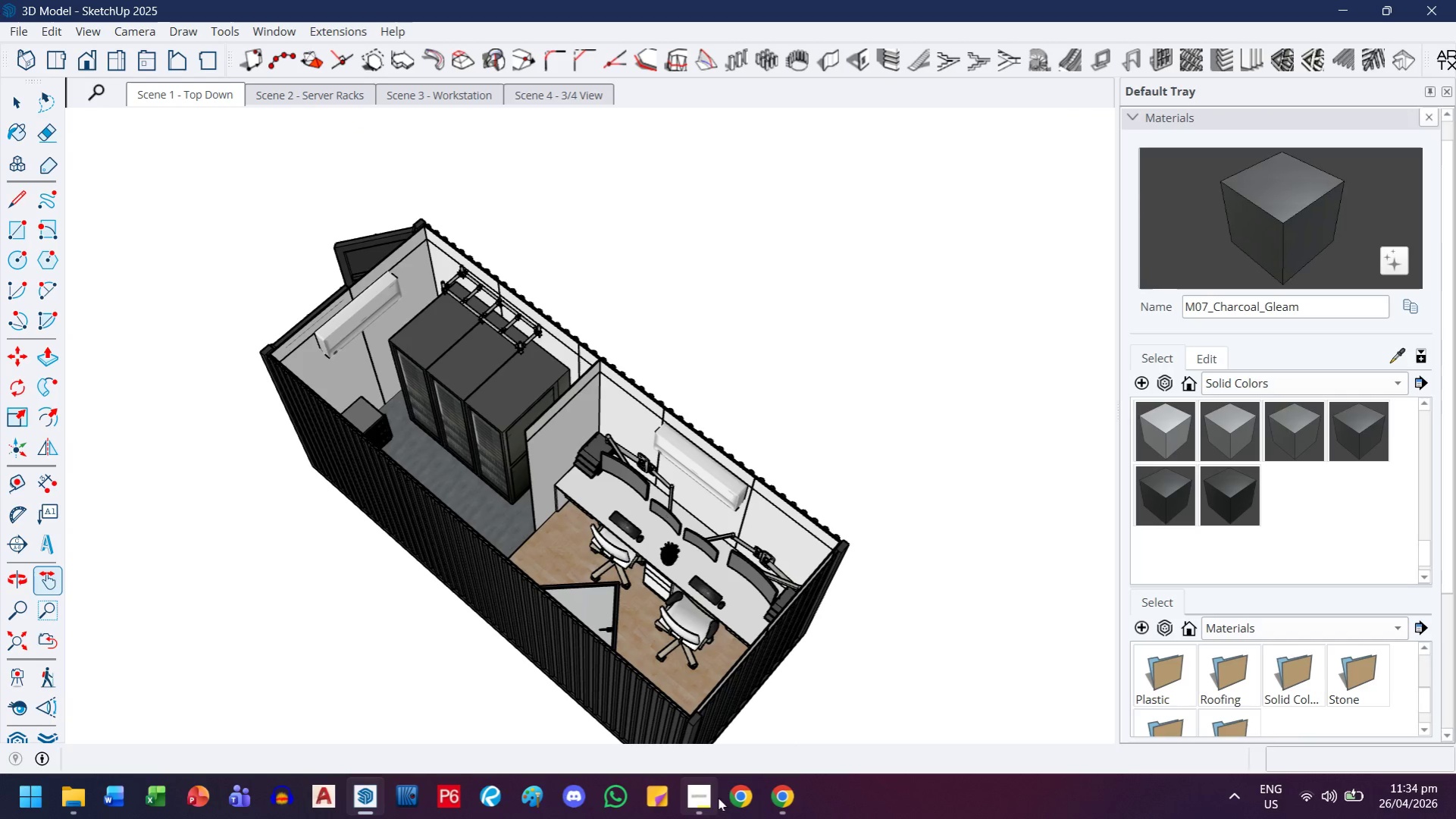 
left_click([712, 799])